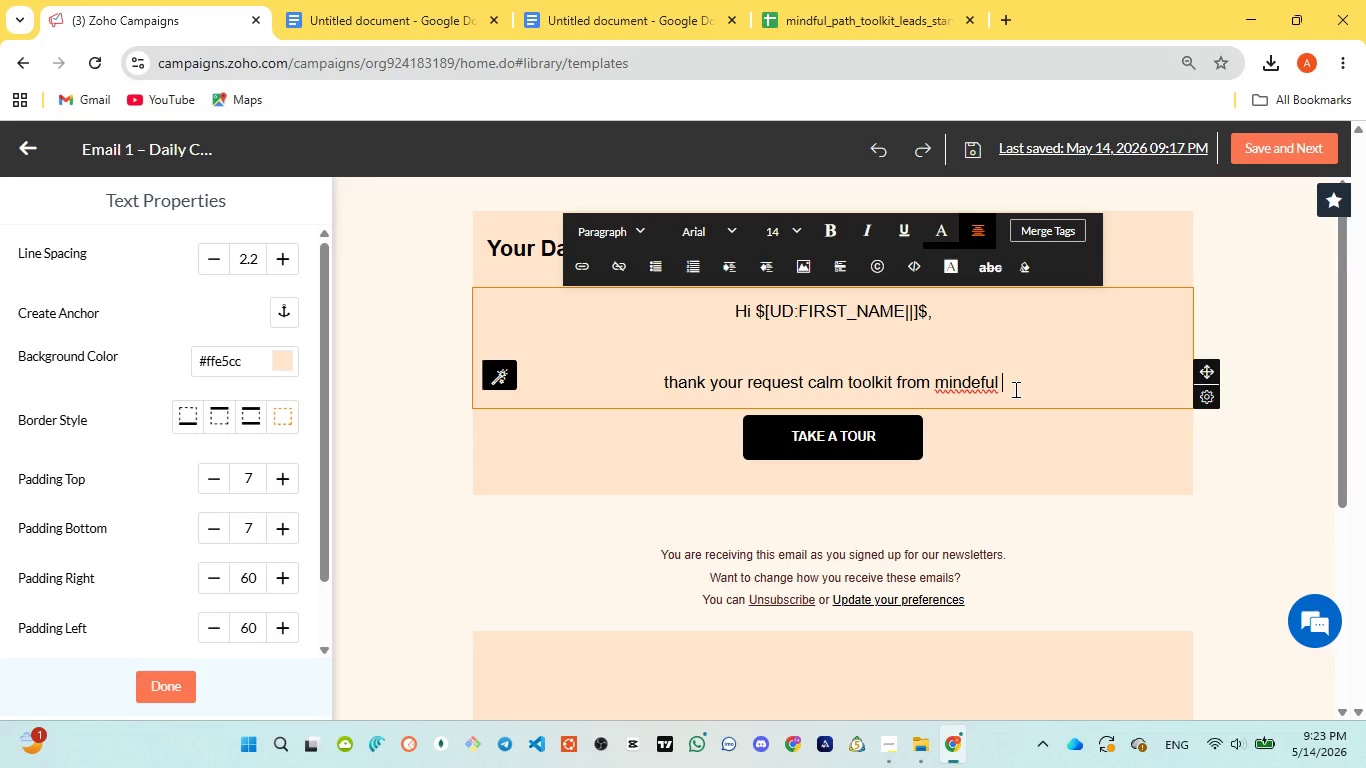 
type(path )
 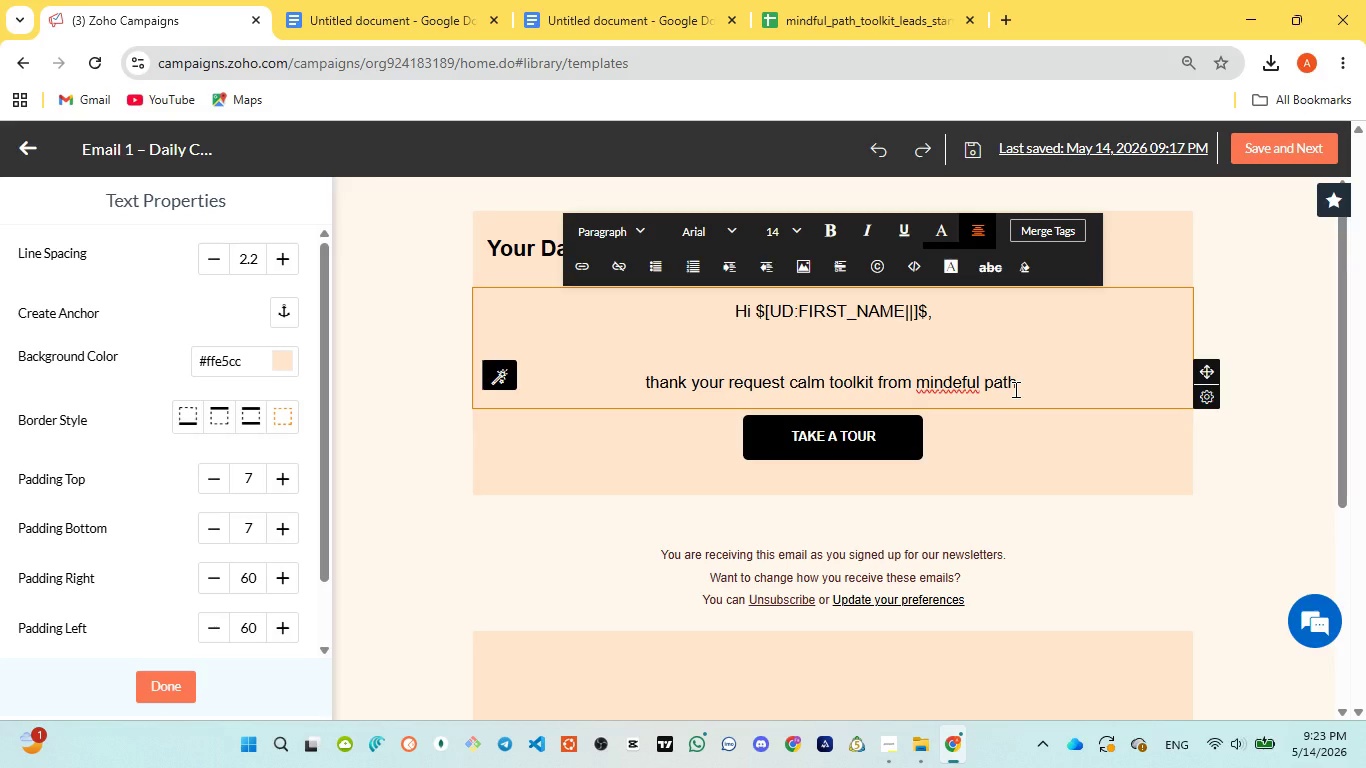 
wait(5.16)
 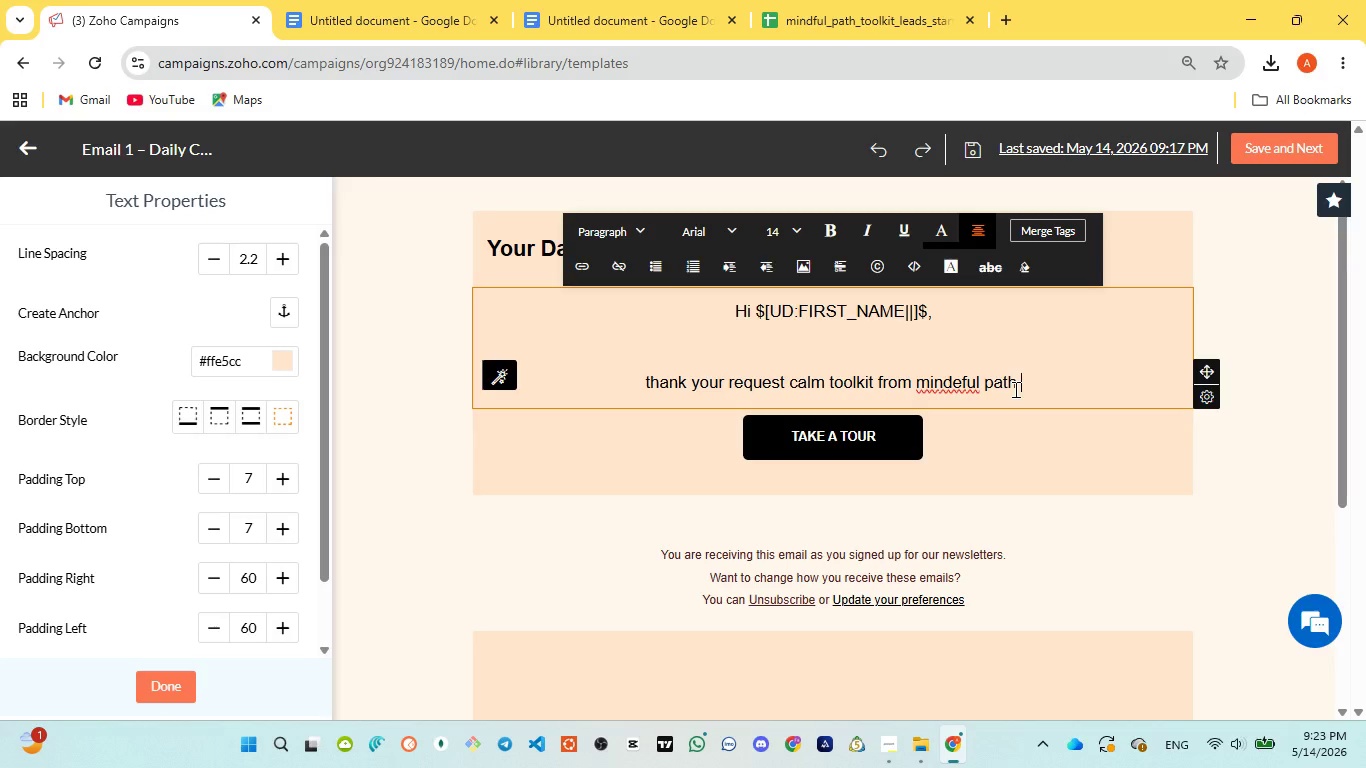 
type(conselling, )
 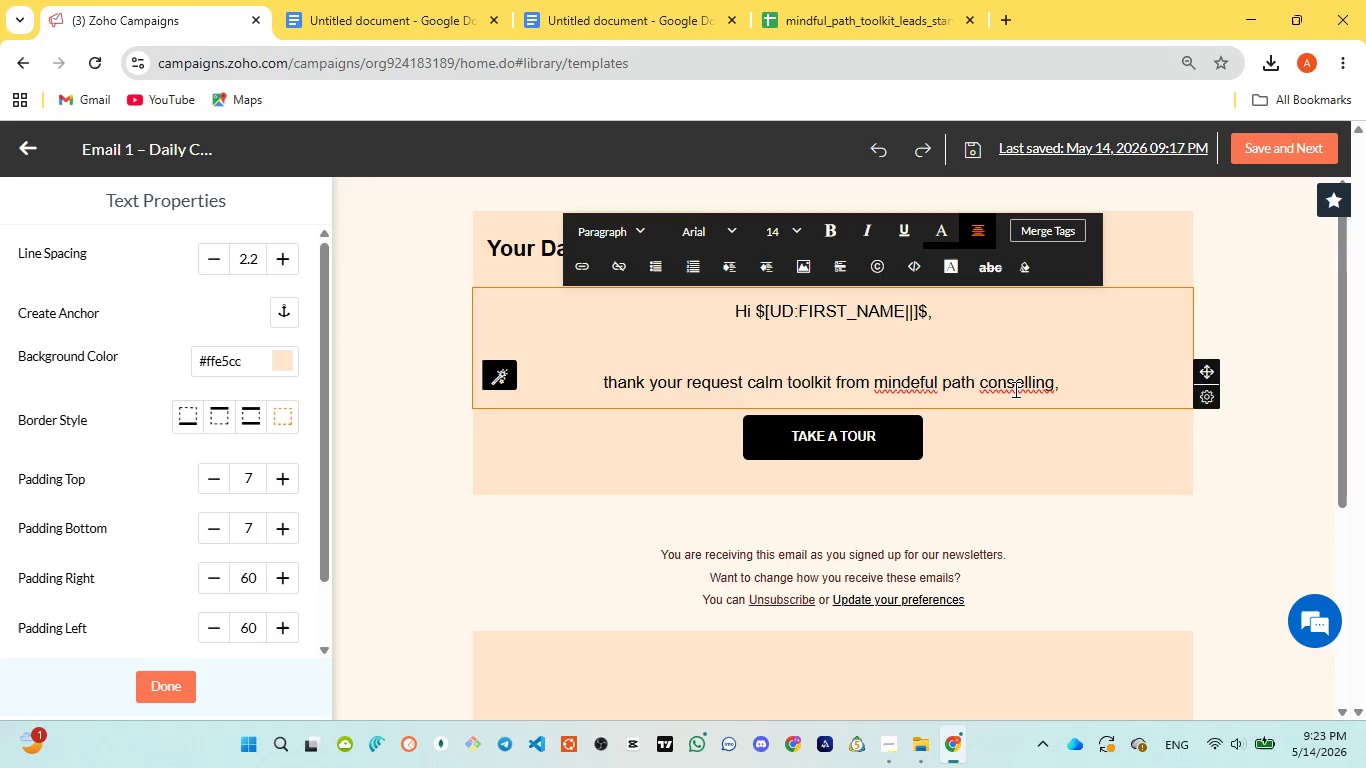 
wait(12.23)
 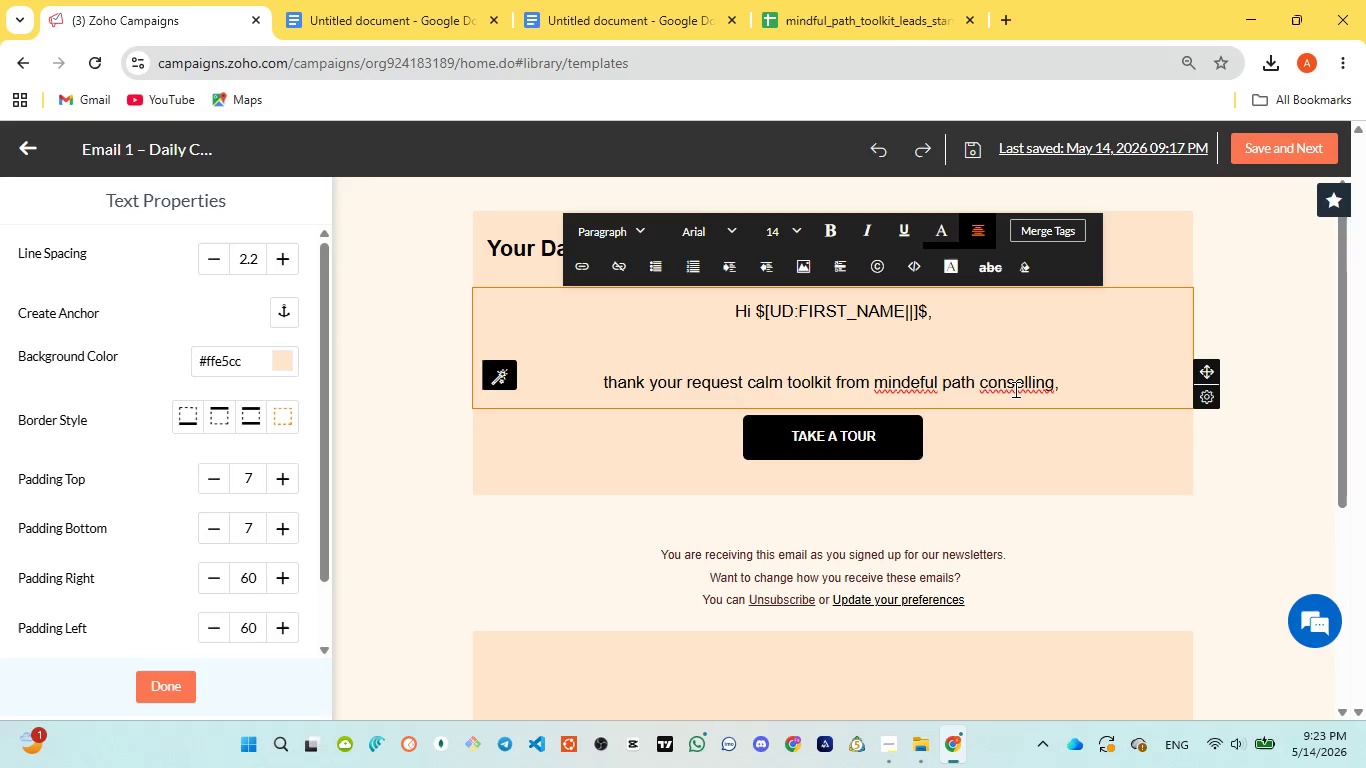 
left_click([996, 382])
 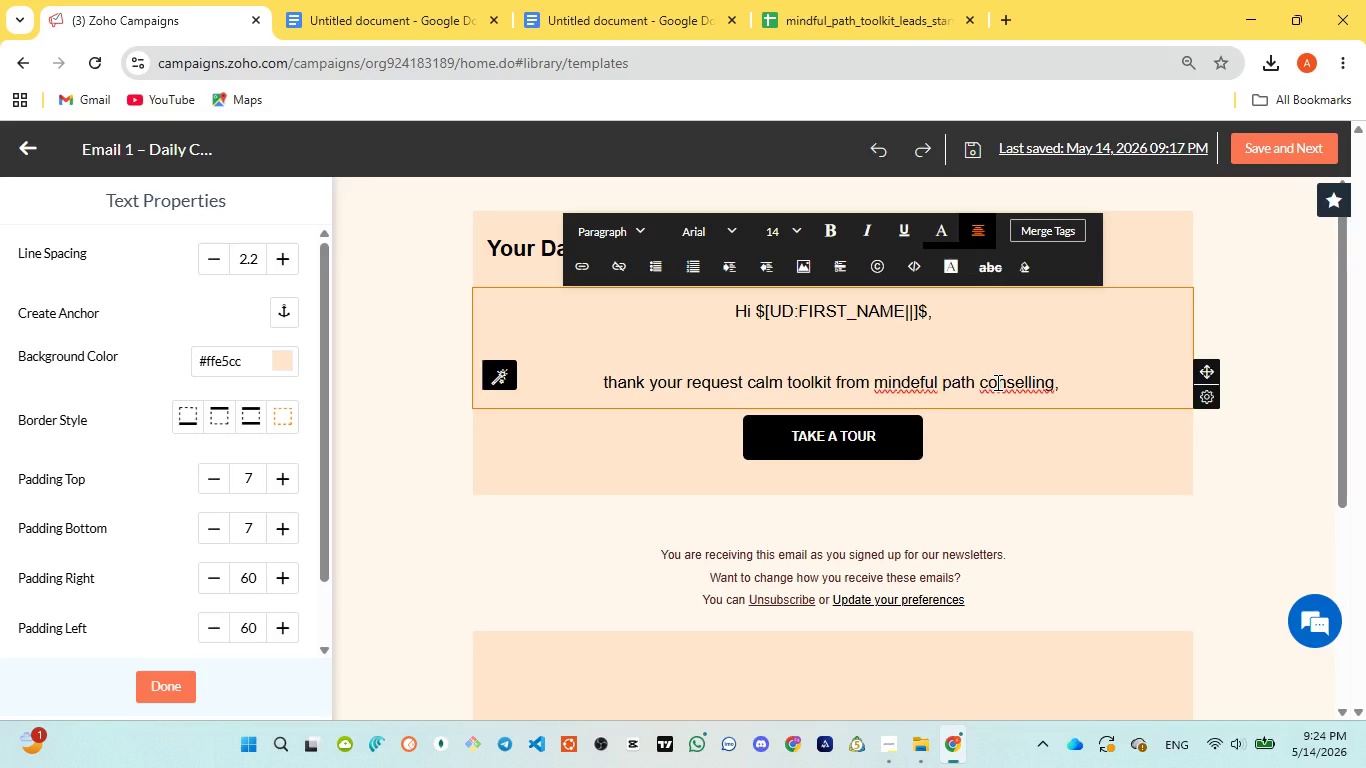 
key(U)
 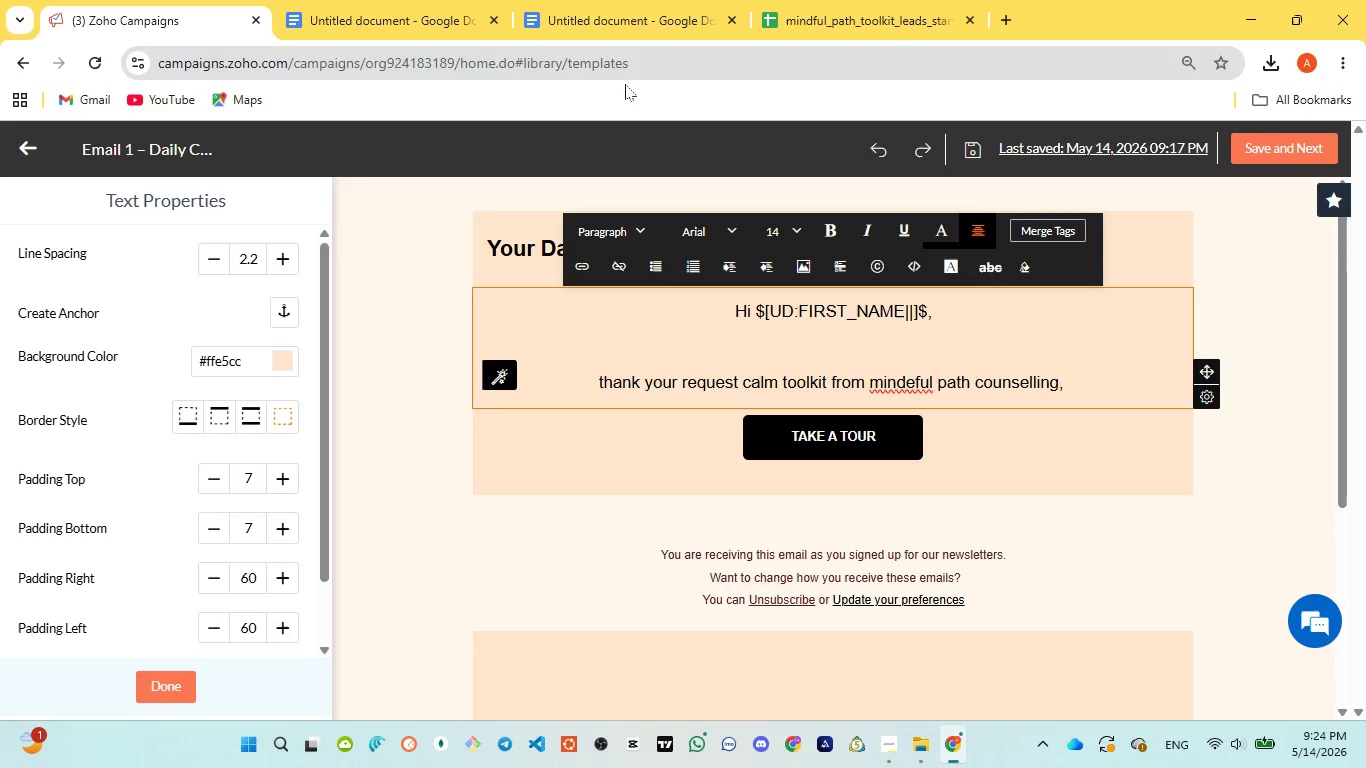 
left_click([612, 14])
 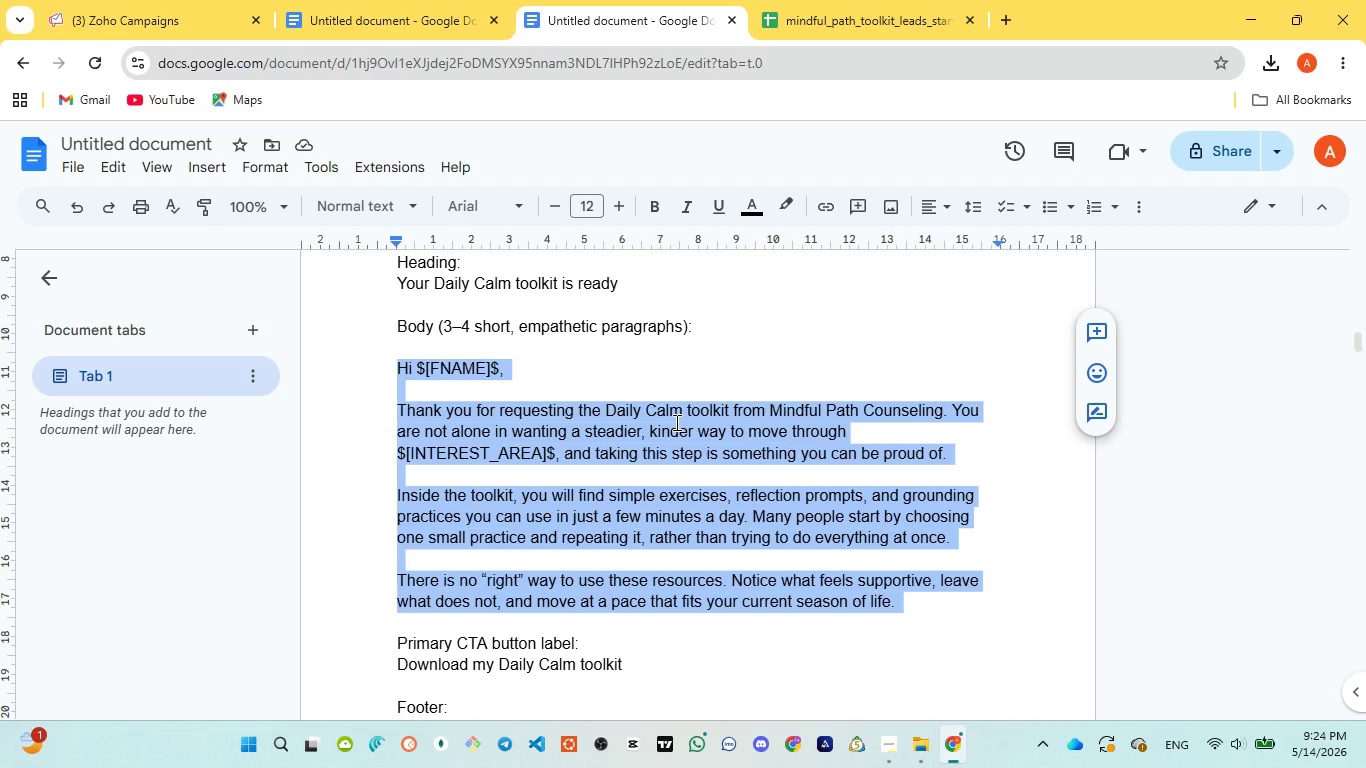 
wait(32.05)
 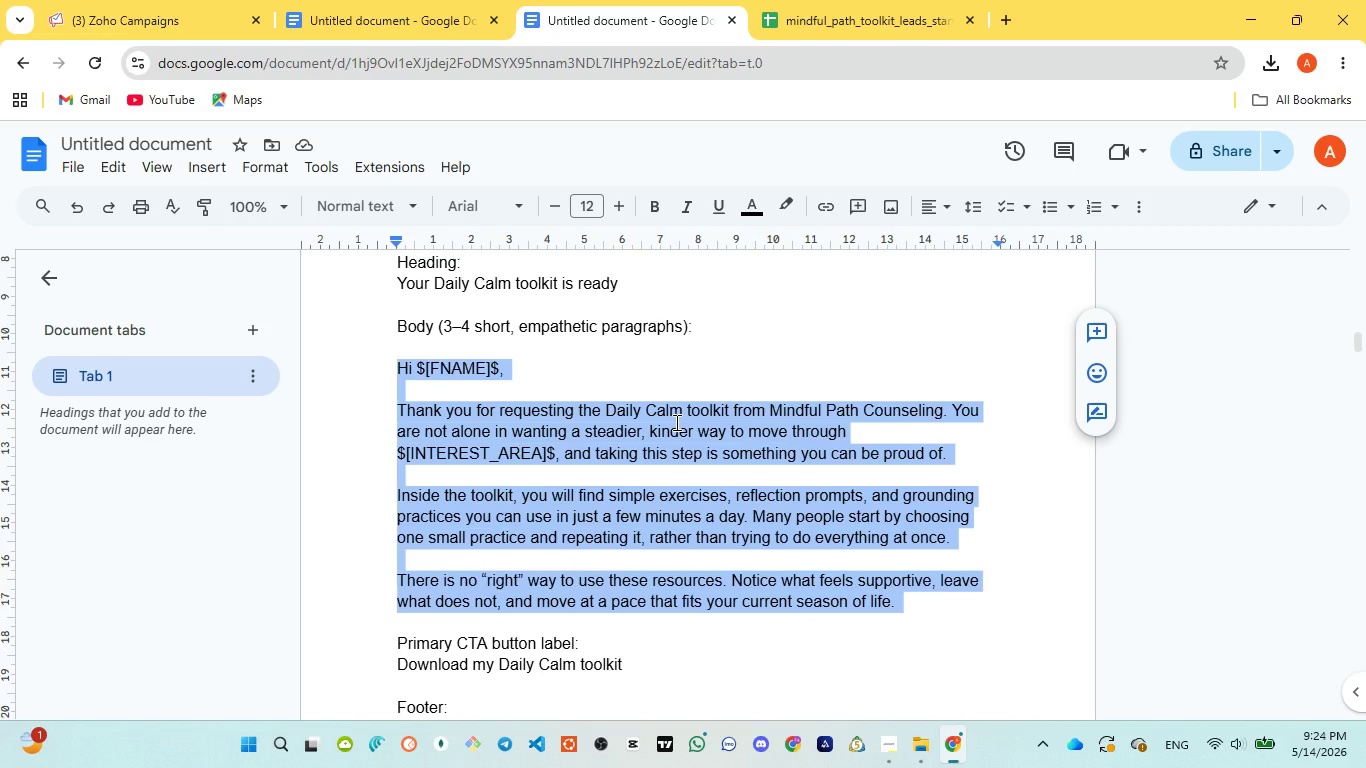 
left_click([144, 4])
 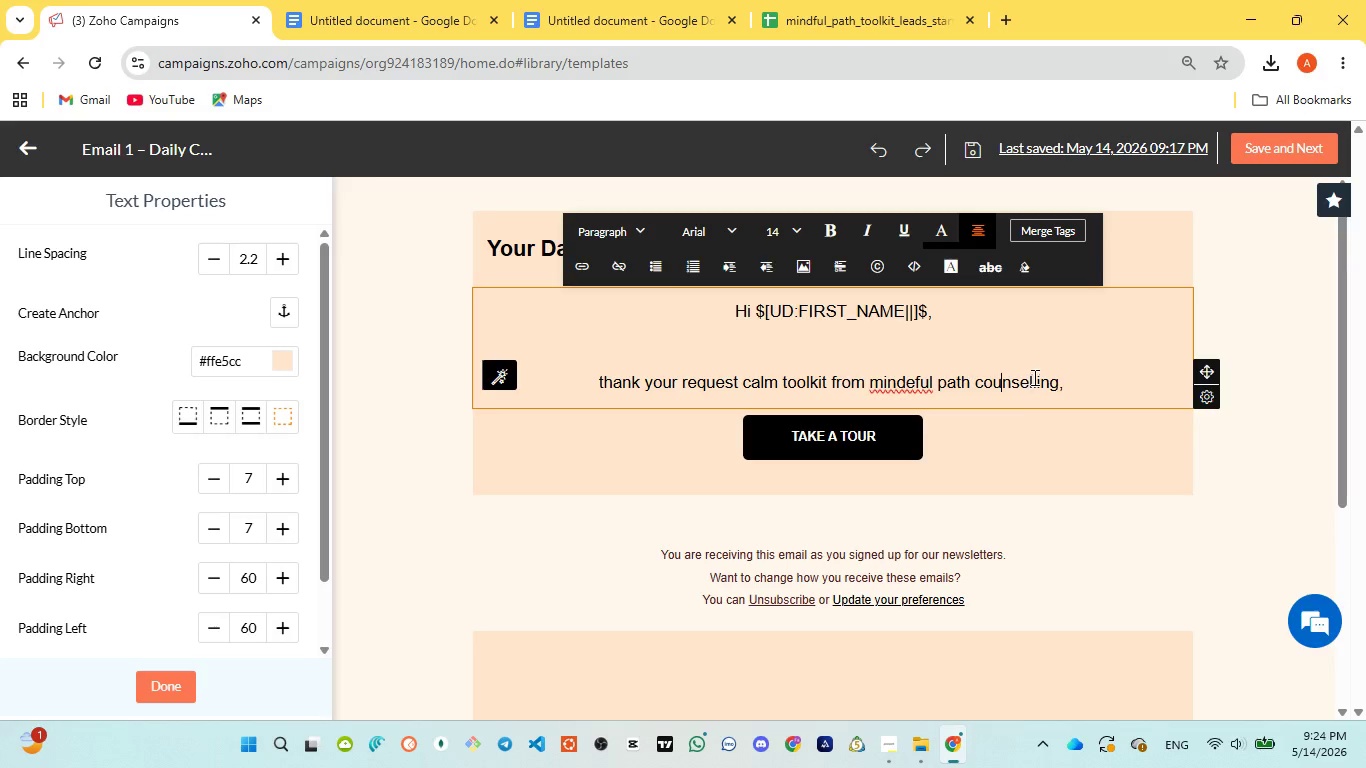 
left_click([1099, 398])
 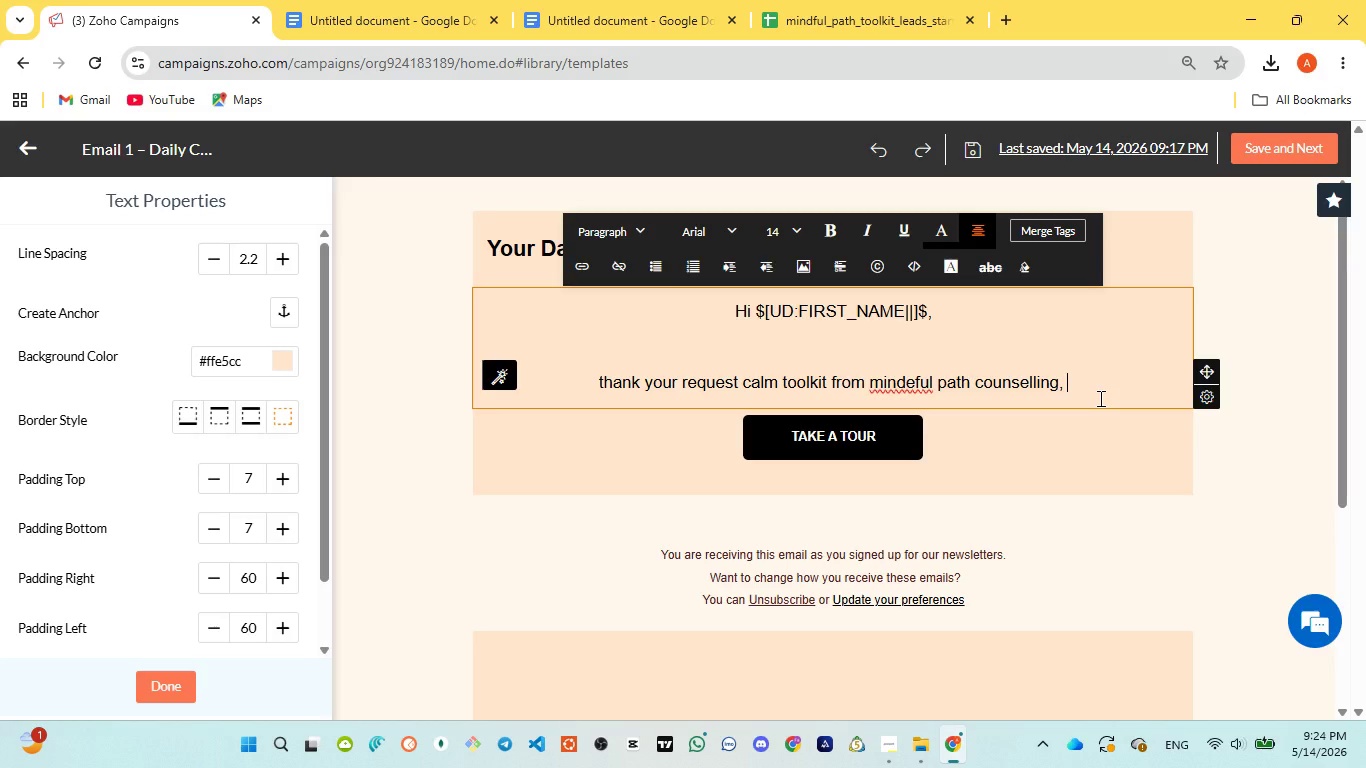 
type(you are not )
 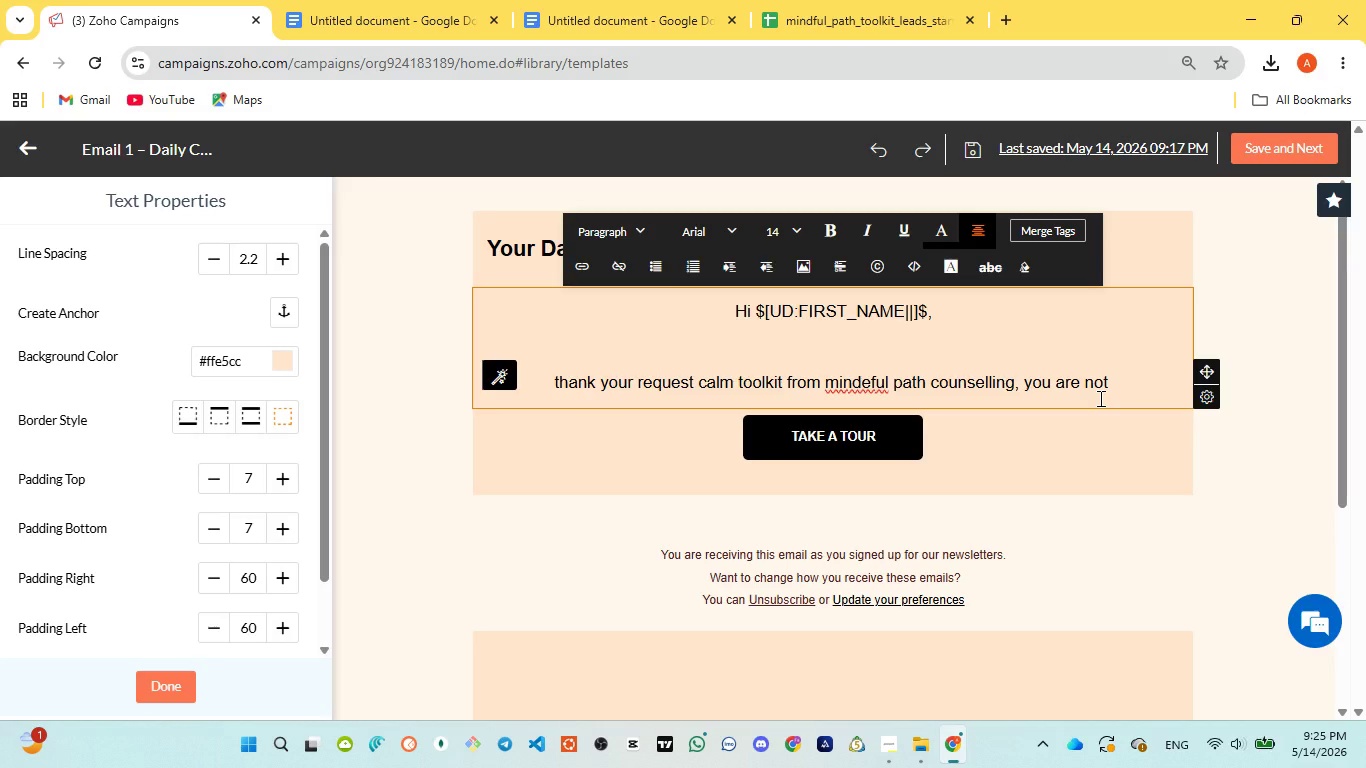 
wait(18.2)
 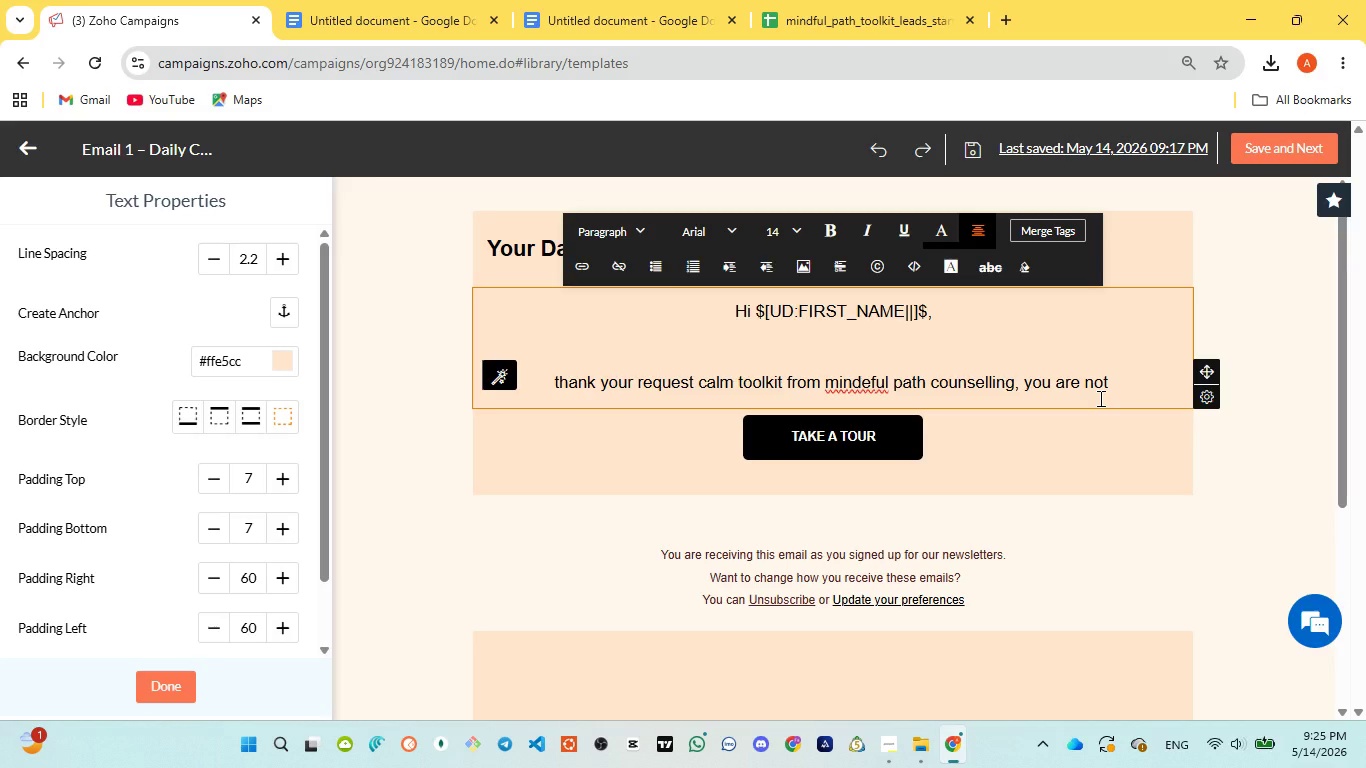 
type(alone)
 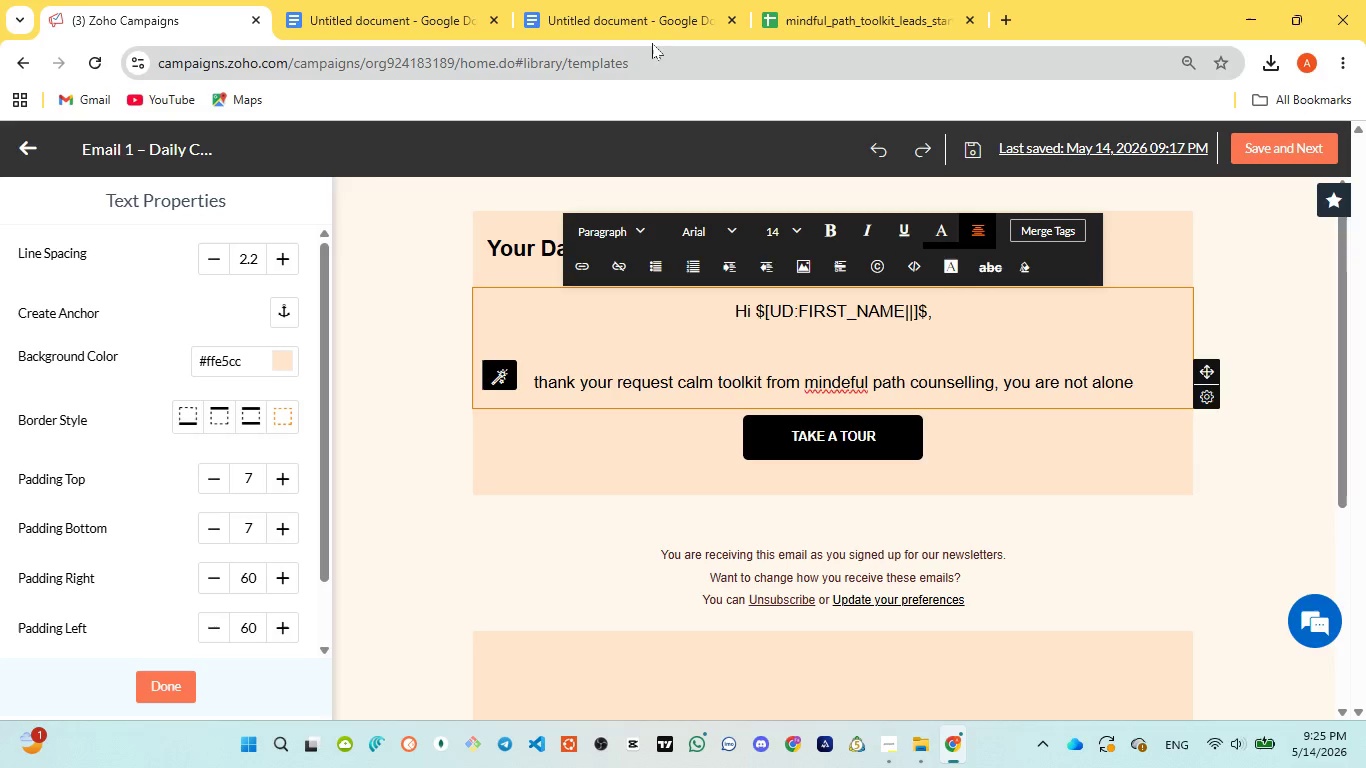 
left_click([644, 24])
 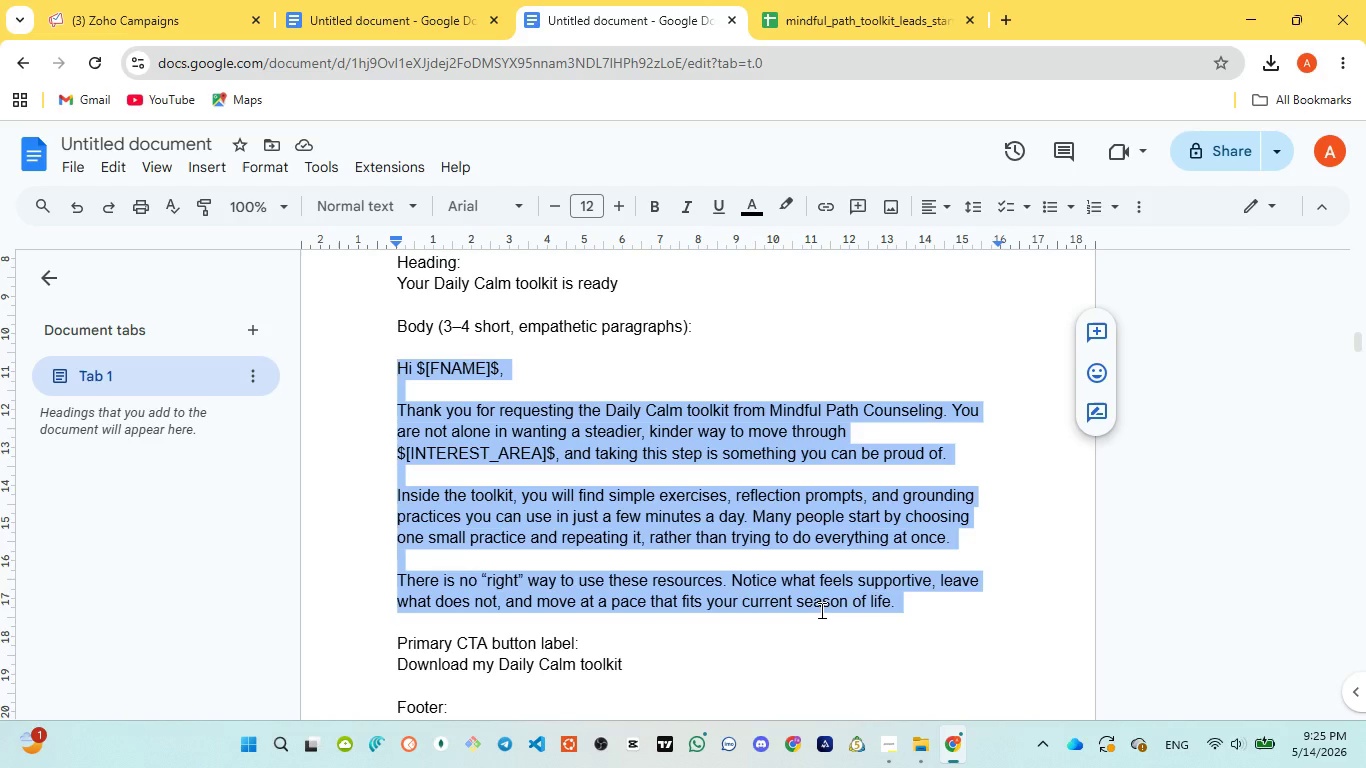 
wait(16.05)
 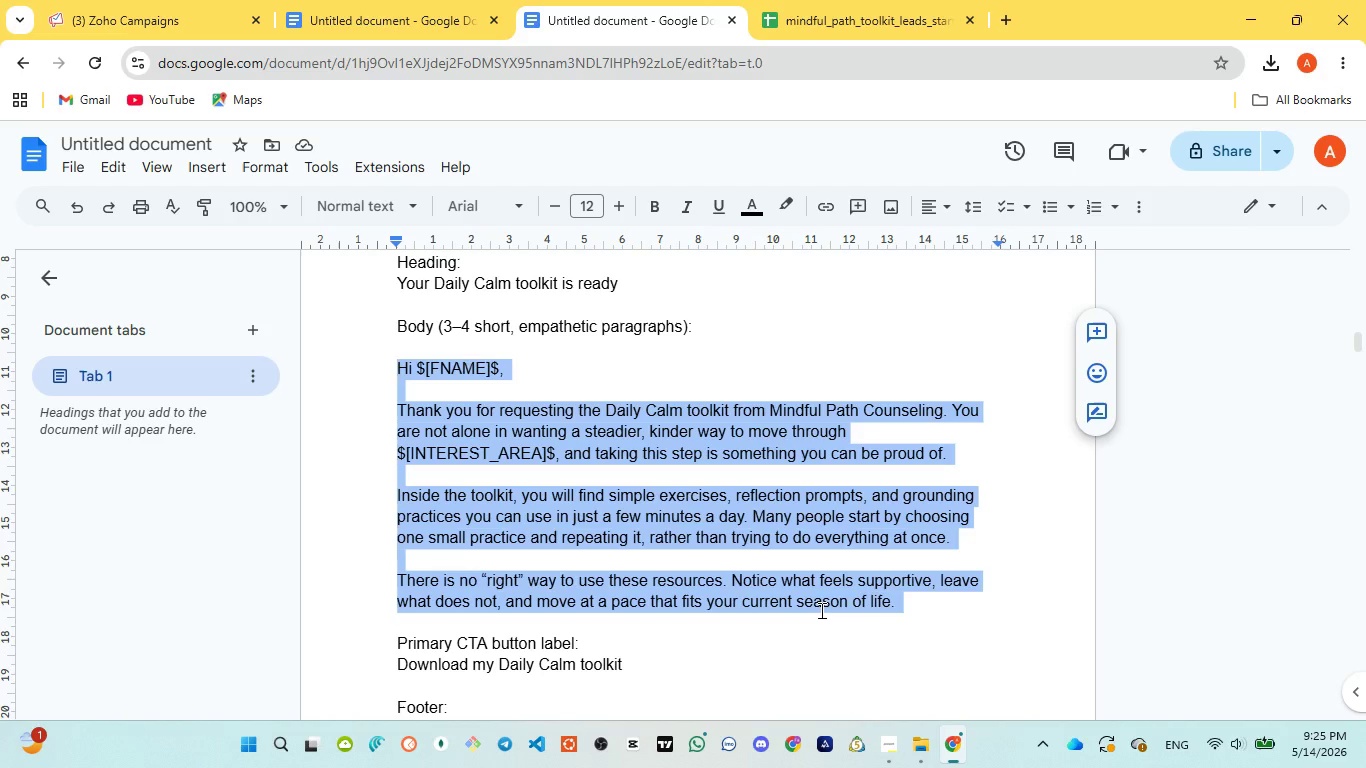 
left_click([122, 29])
 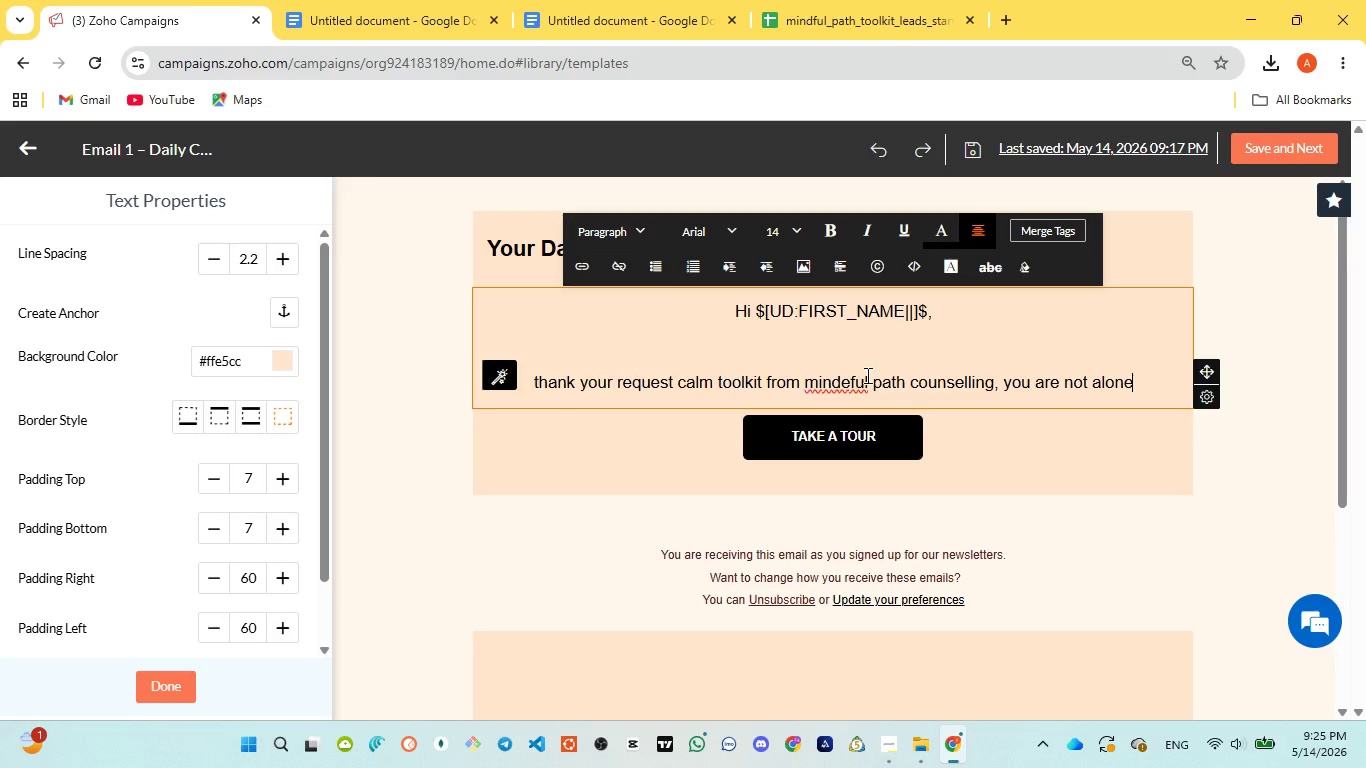 
type(in wanting a )
 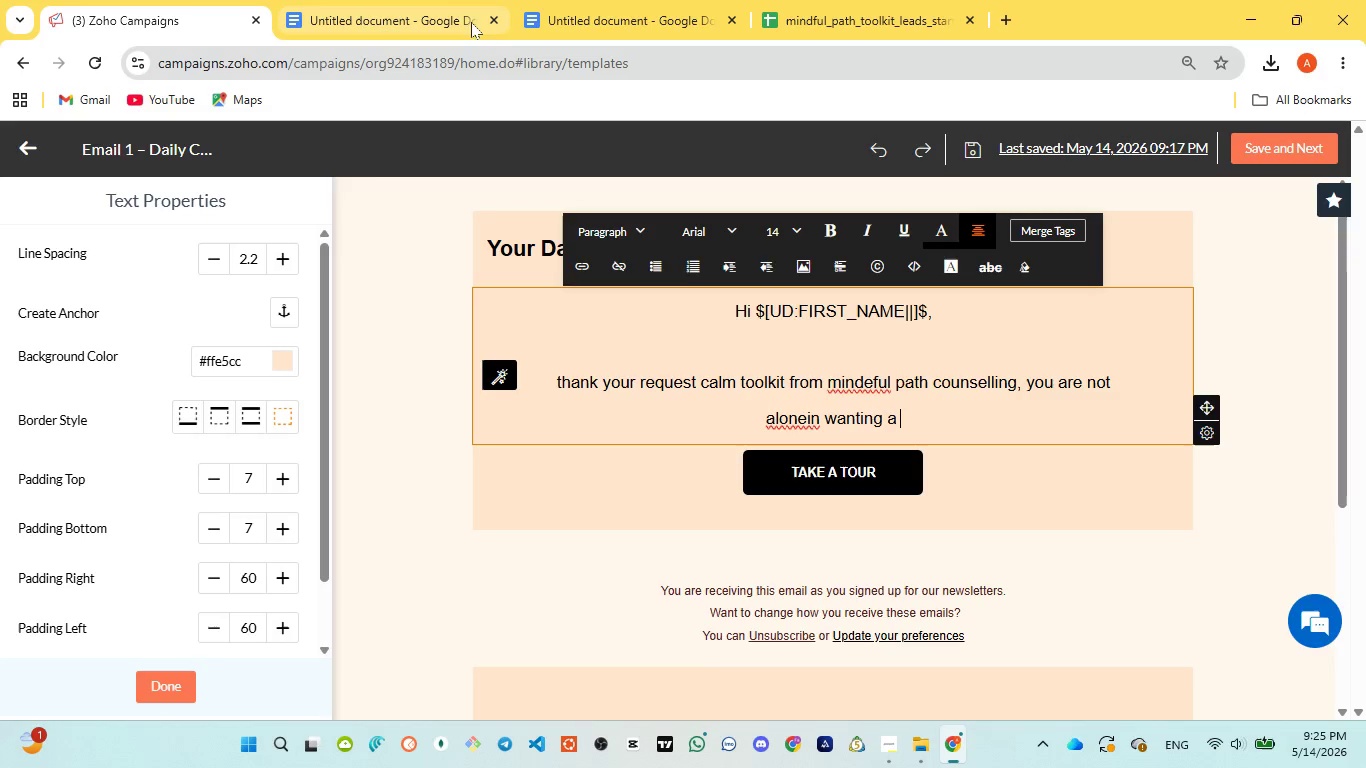 
left_click([582, 2])
 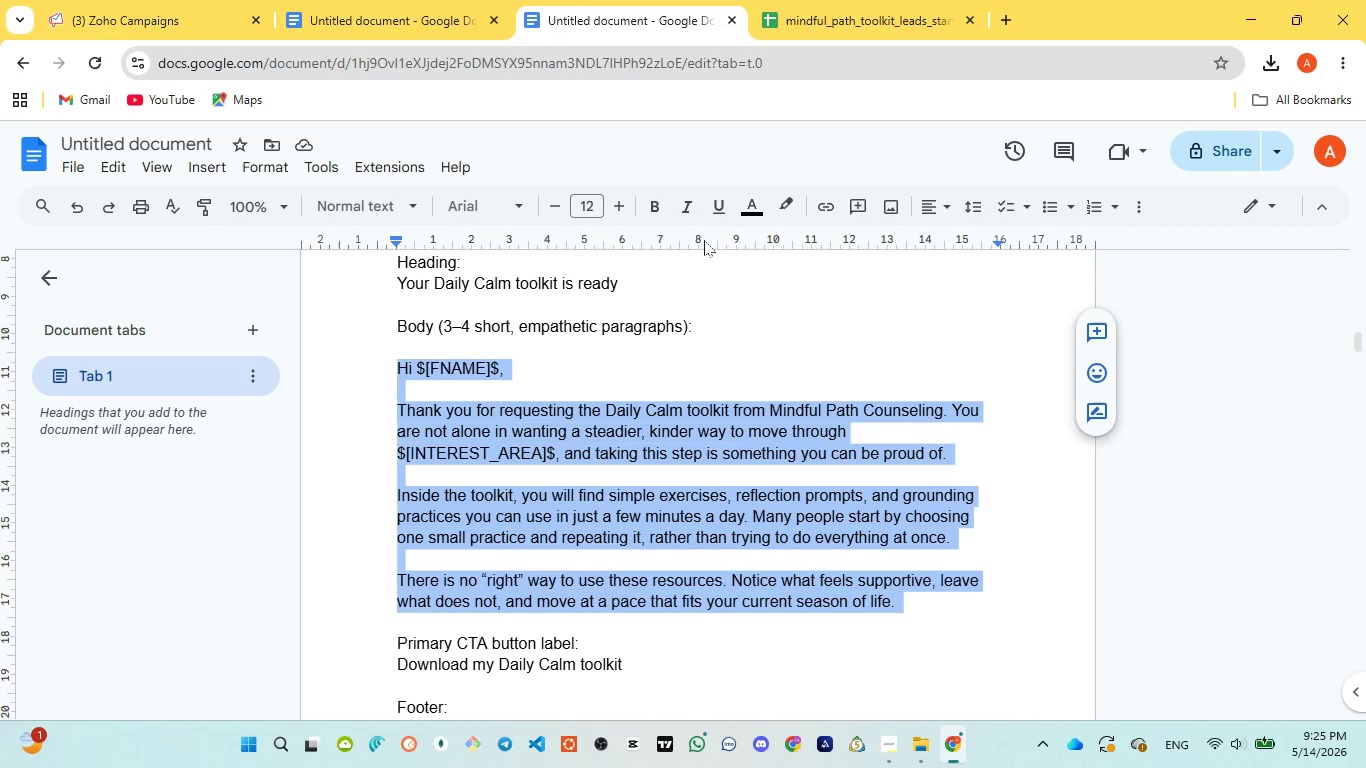 
wait(6.45)
 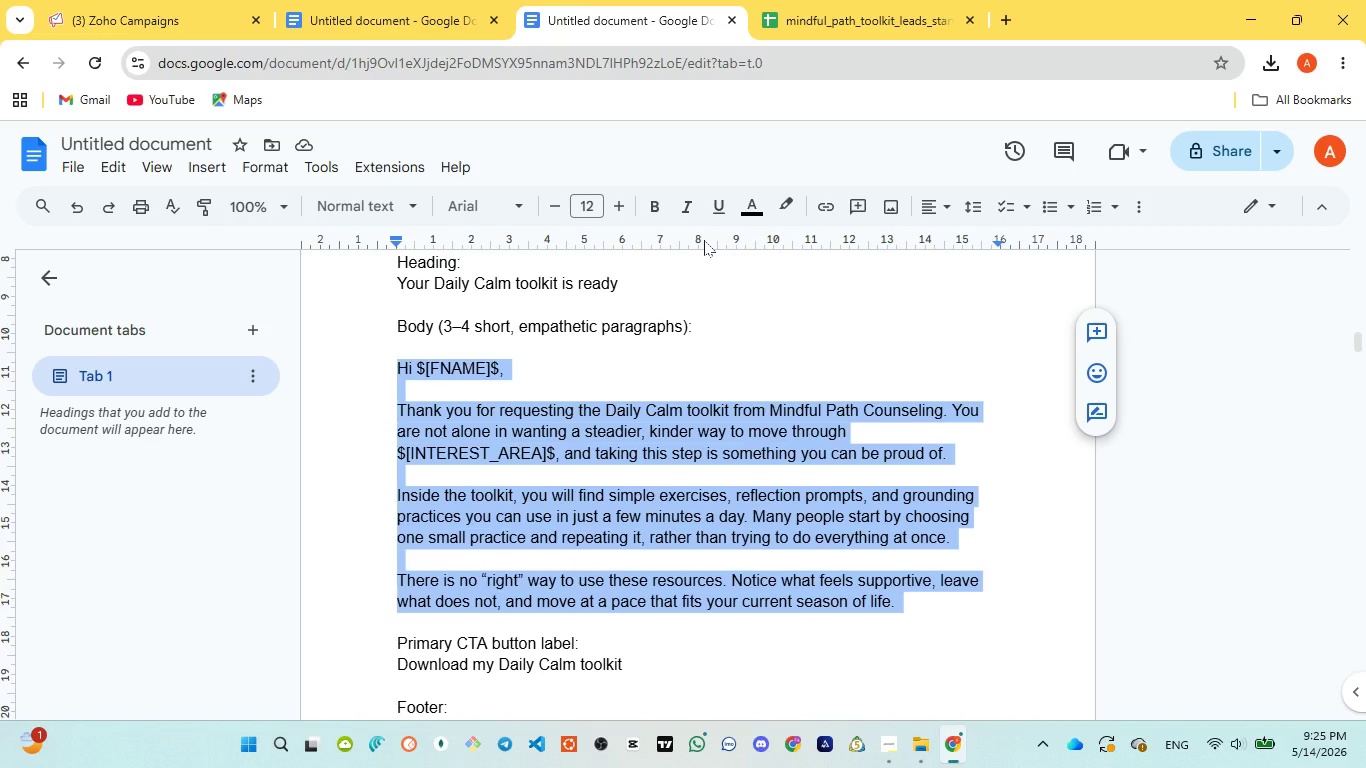 
left_click([185, 29])
 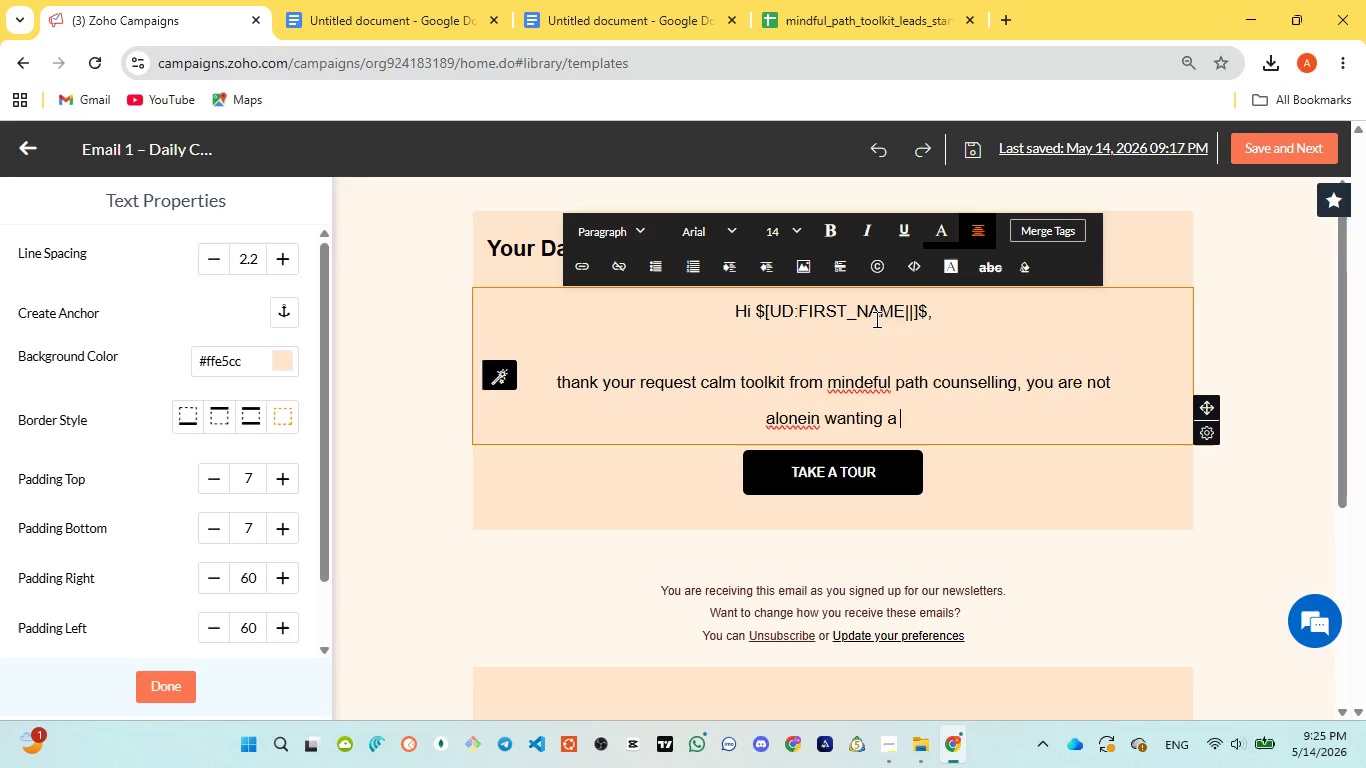 
type(steadier)
 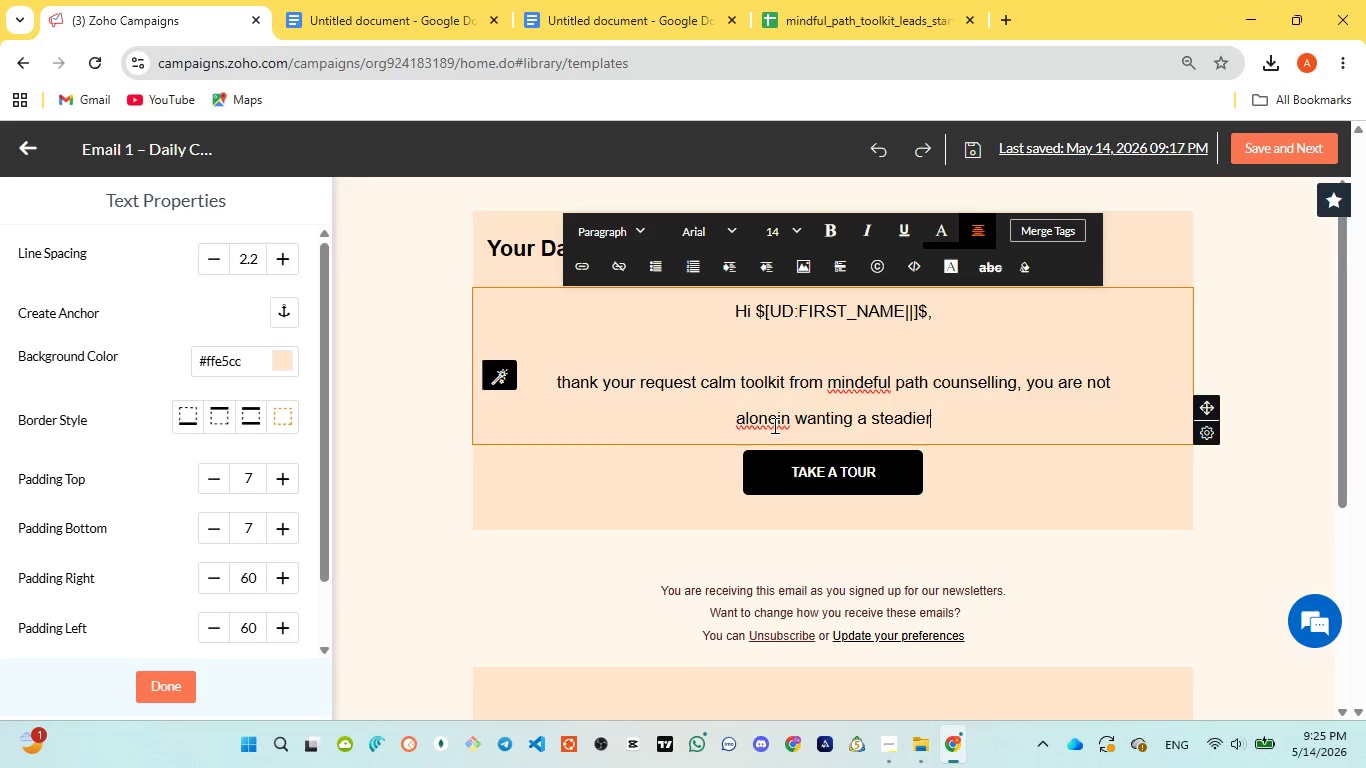 
left_click([788, 418])
 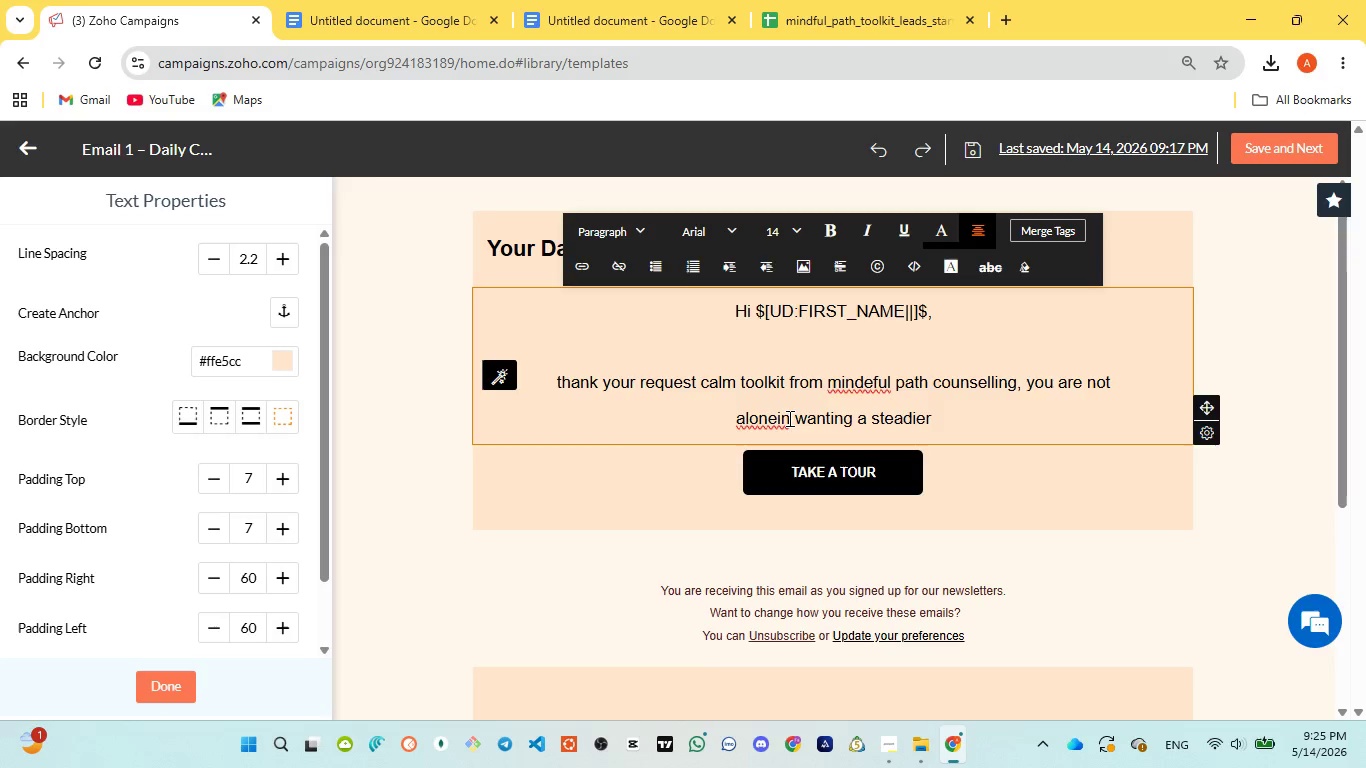 
key(Backspace)
 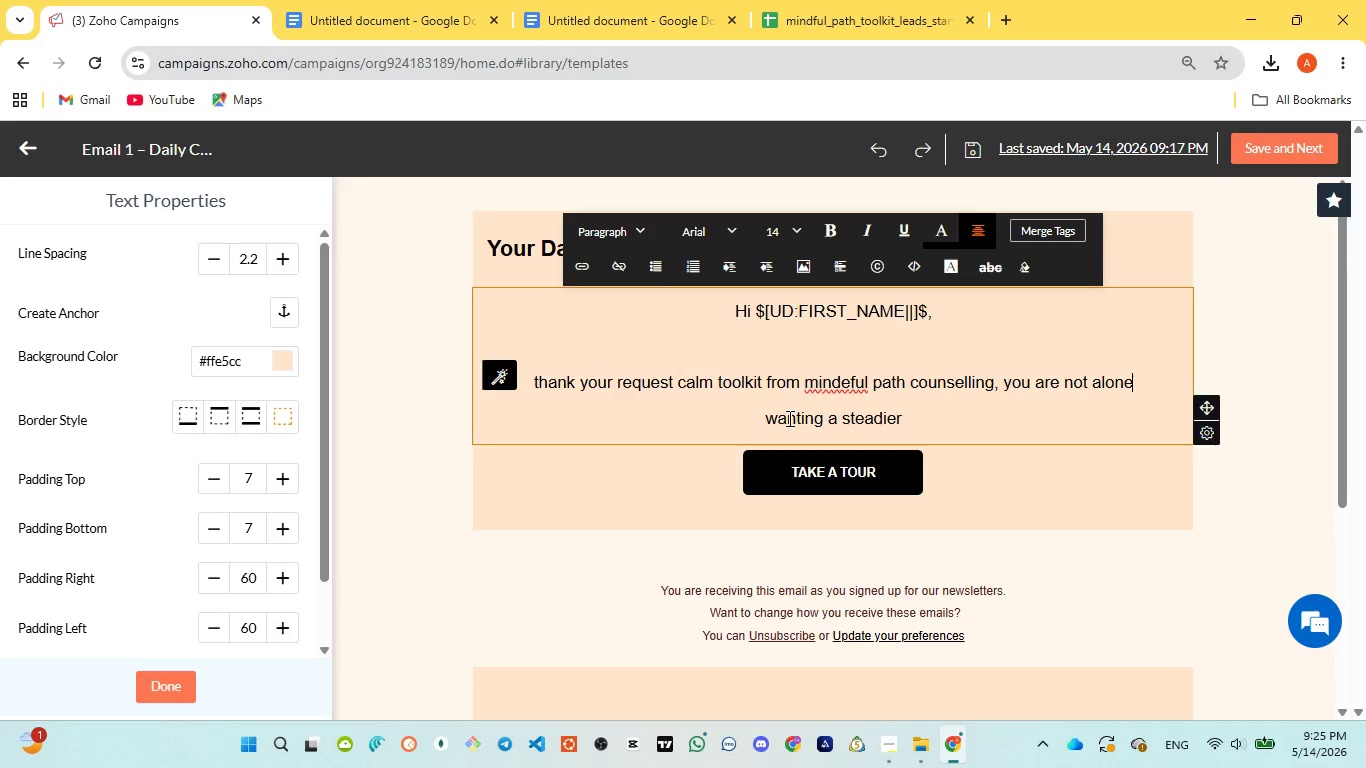 
key(Backspace)
 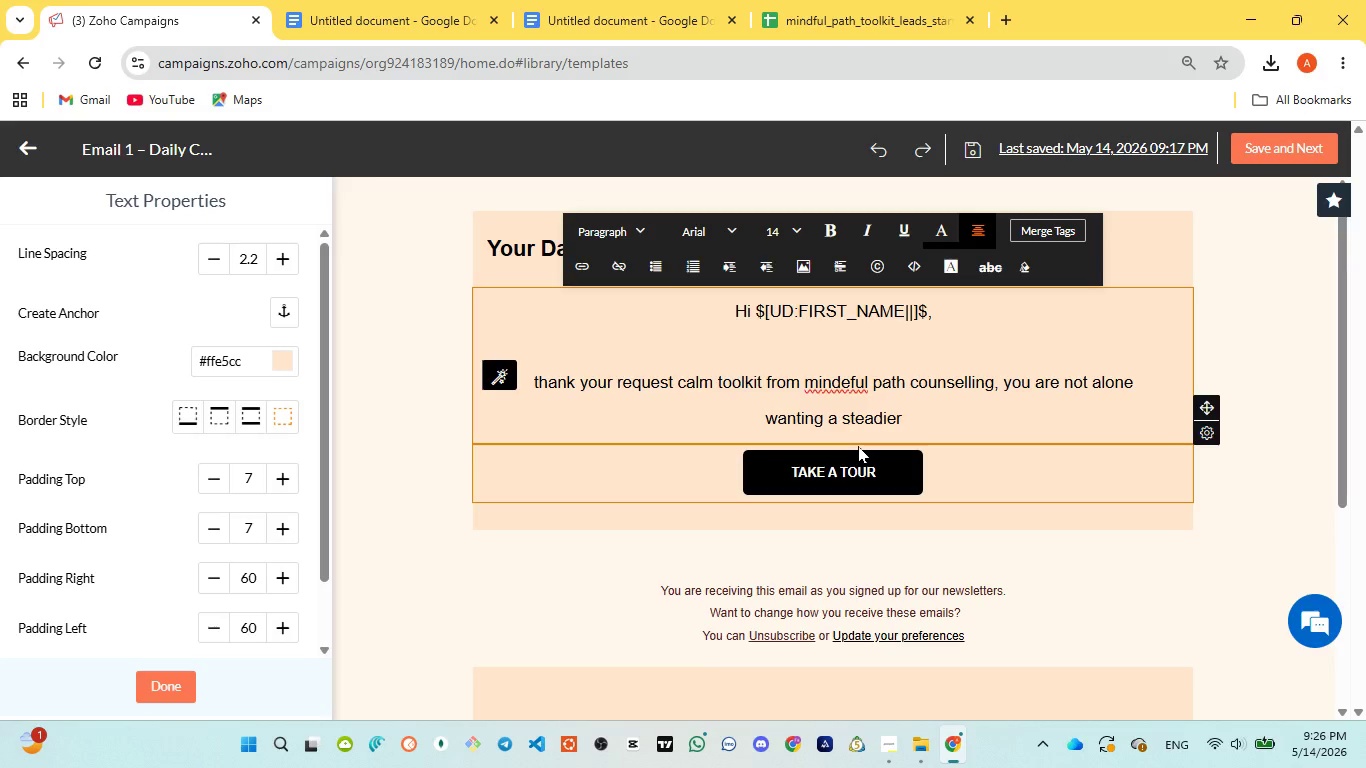 
wait(14.83)
 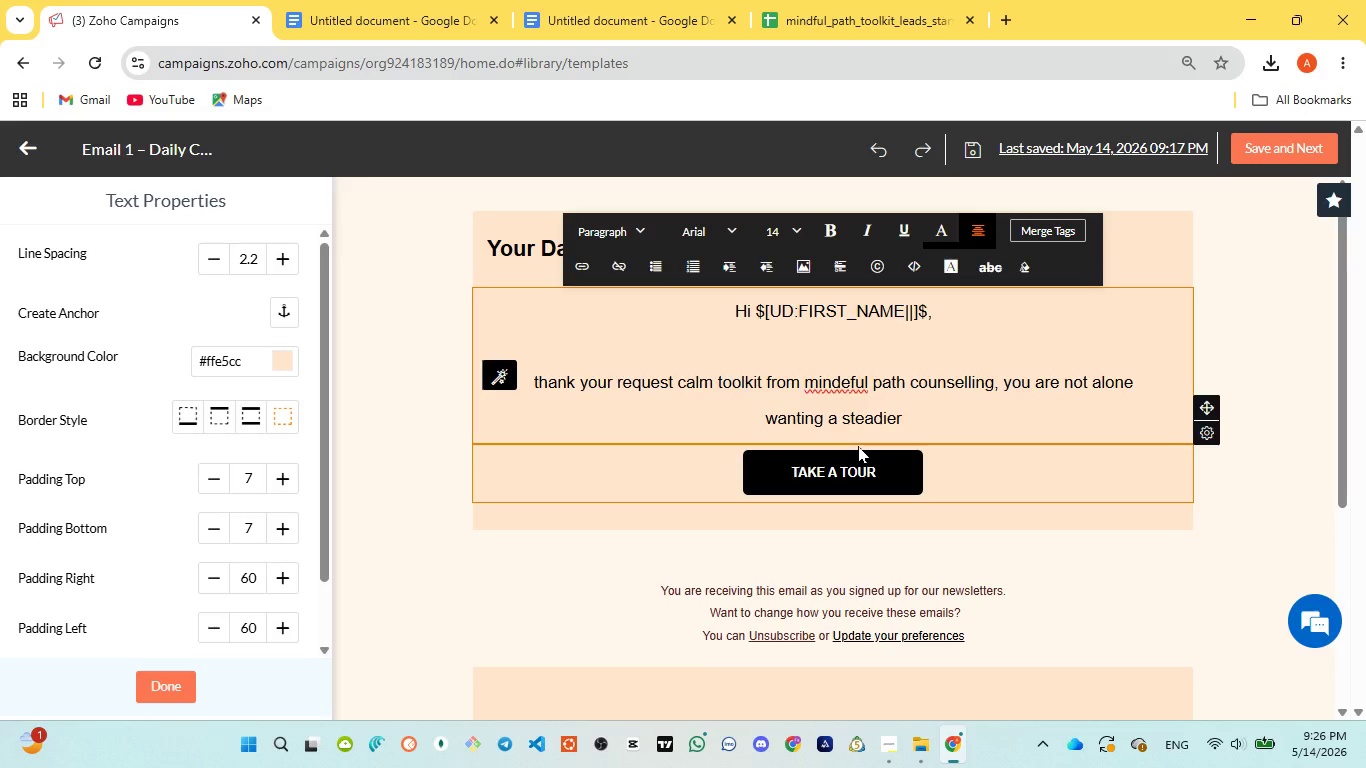 
left_click([559, 3])
 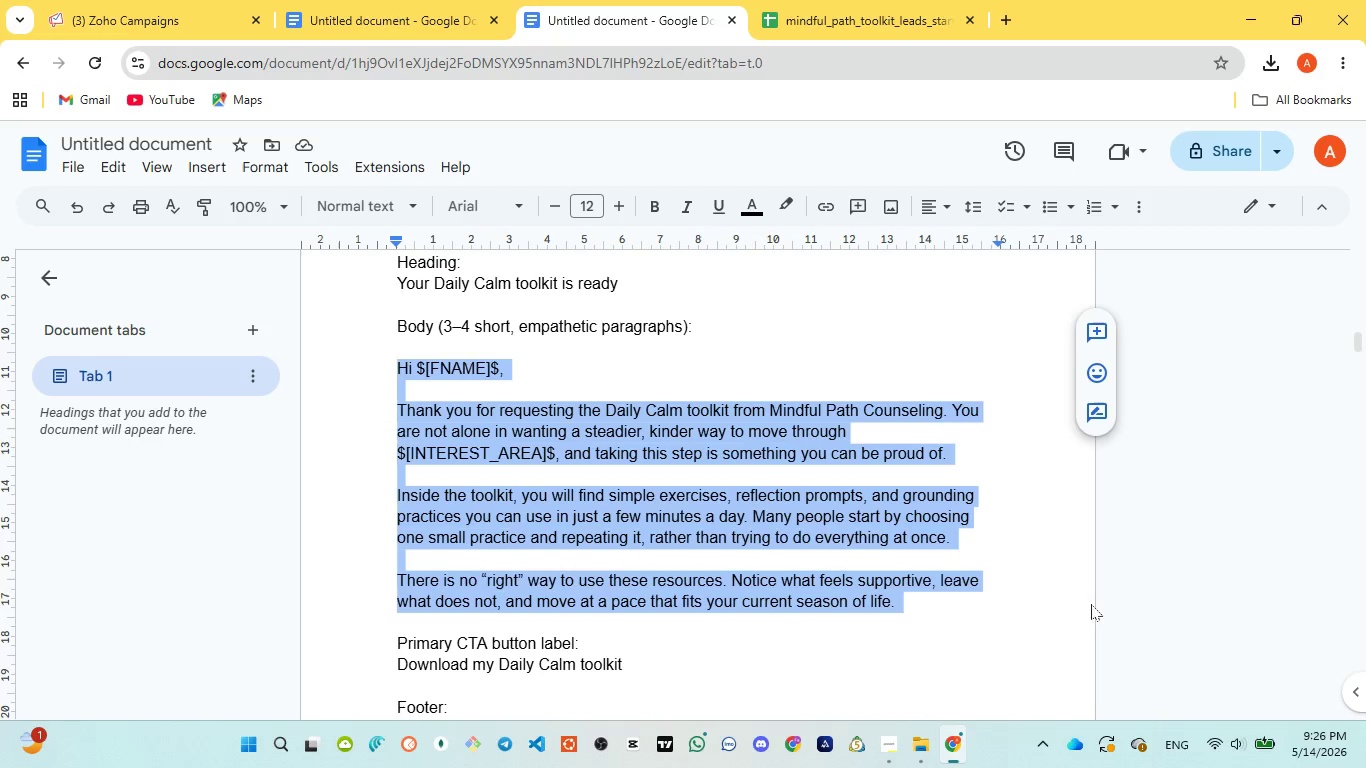 
wait(13.06)
 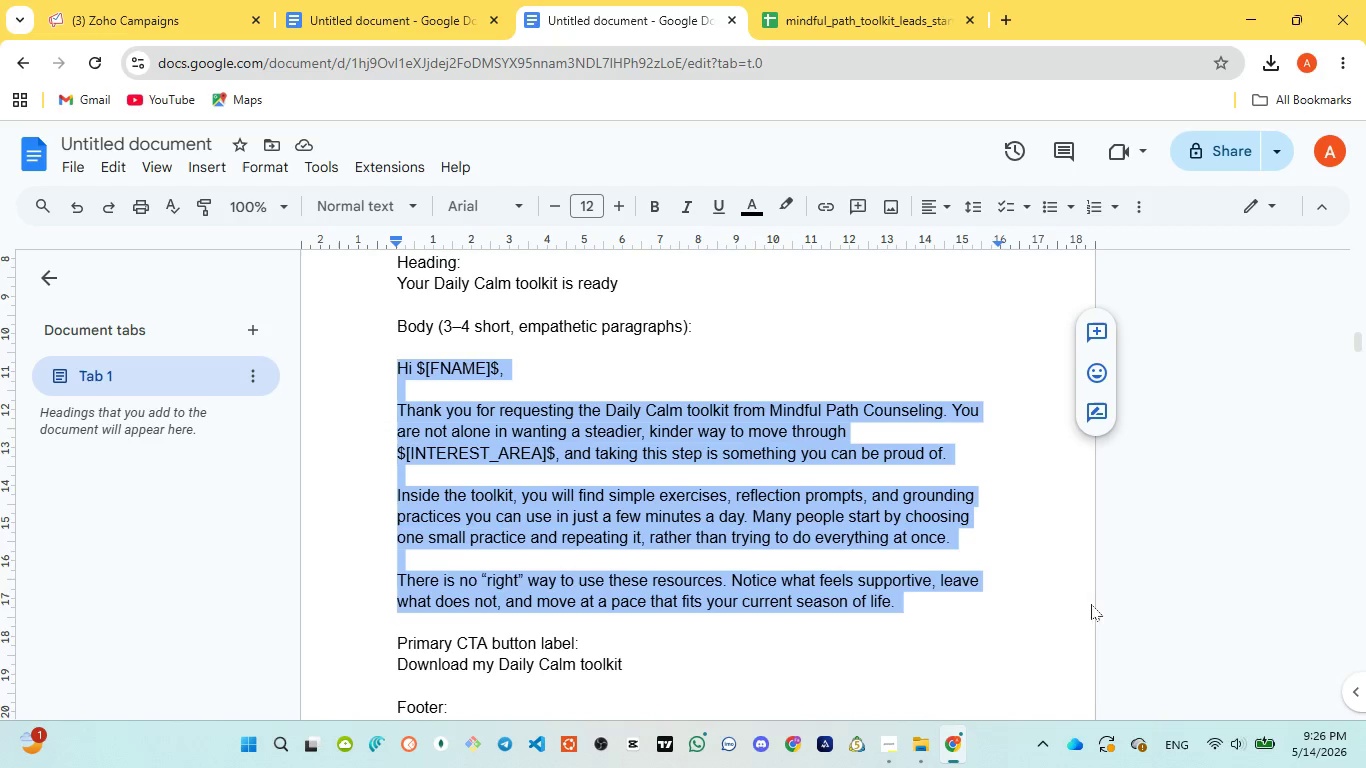 
right_click([183, 25])
 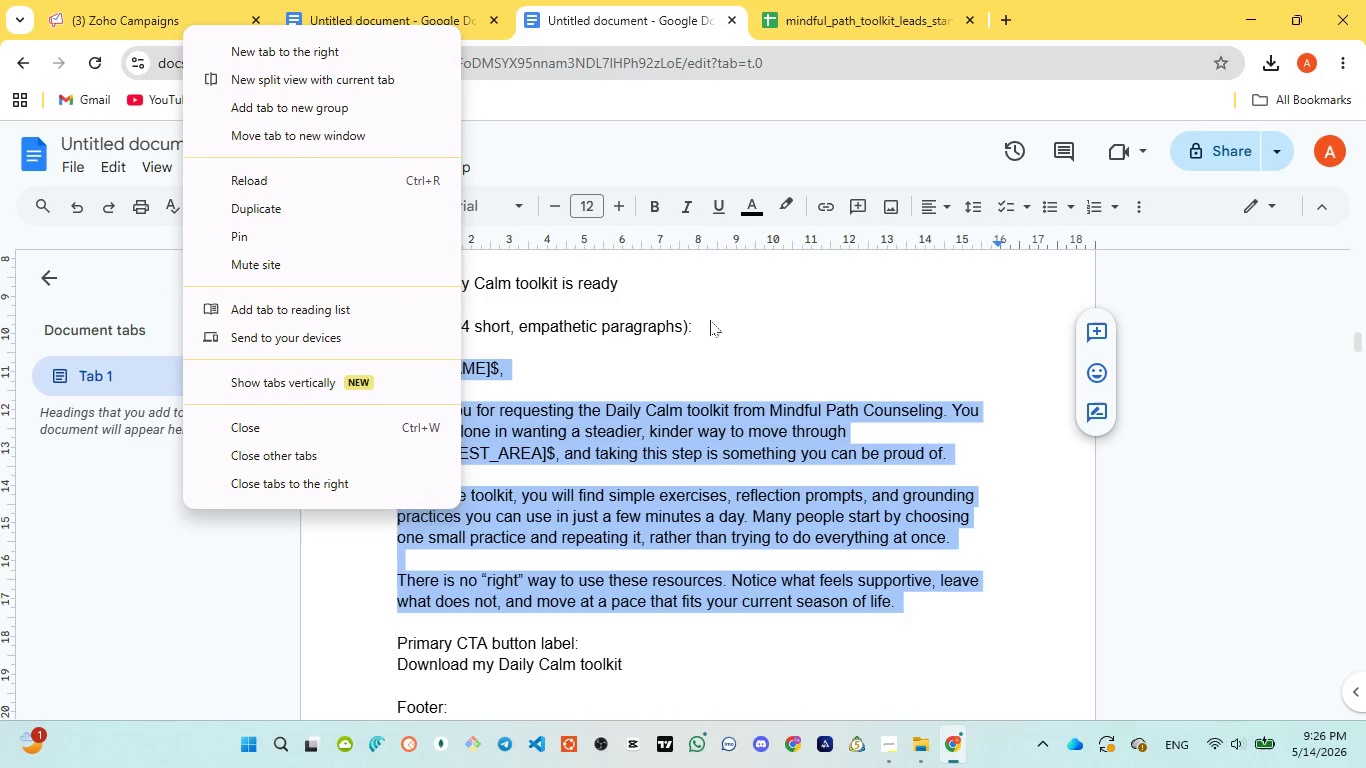 
left_click([721, 323])
 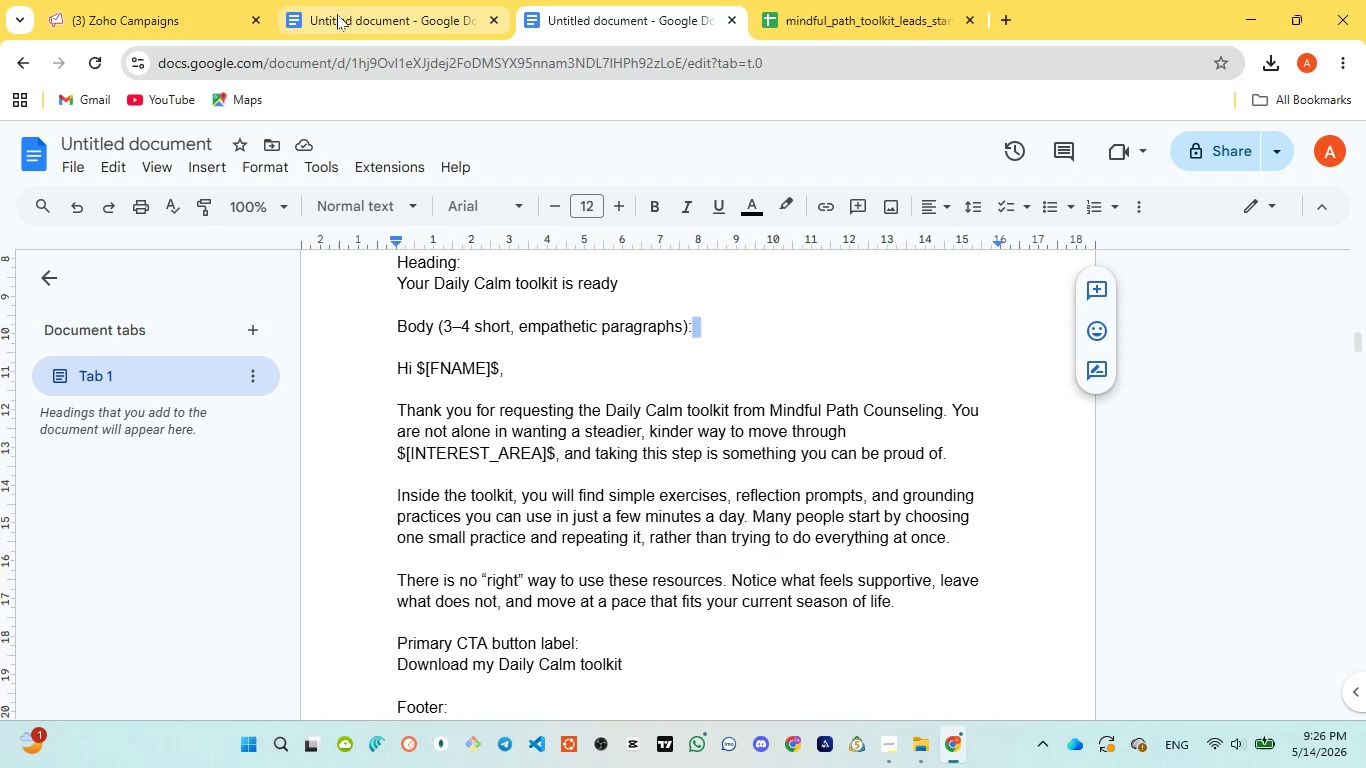 
left_click([333, 4])
 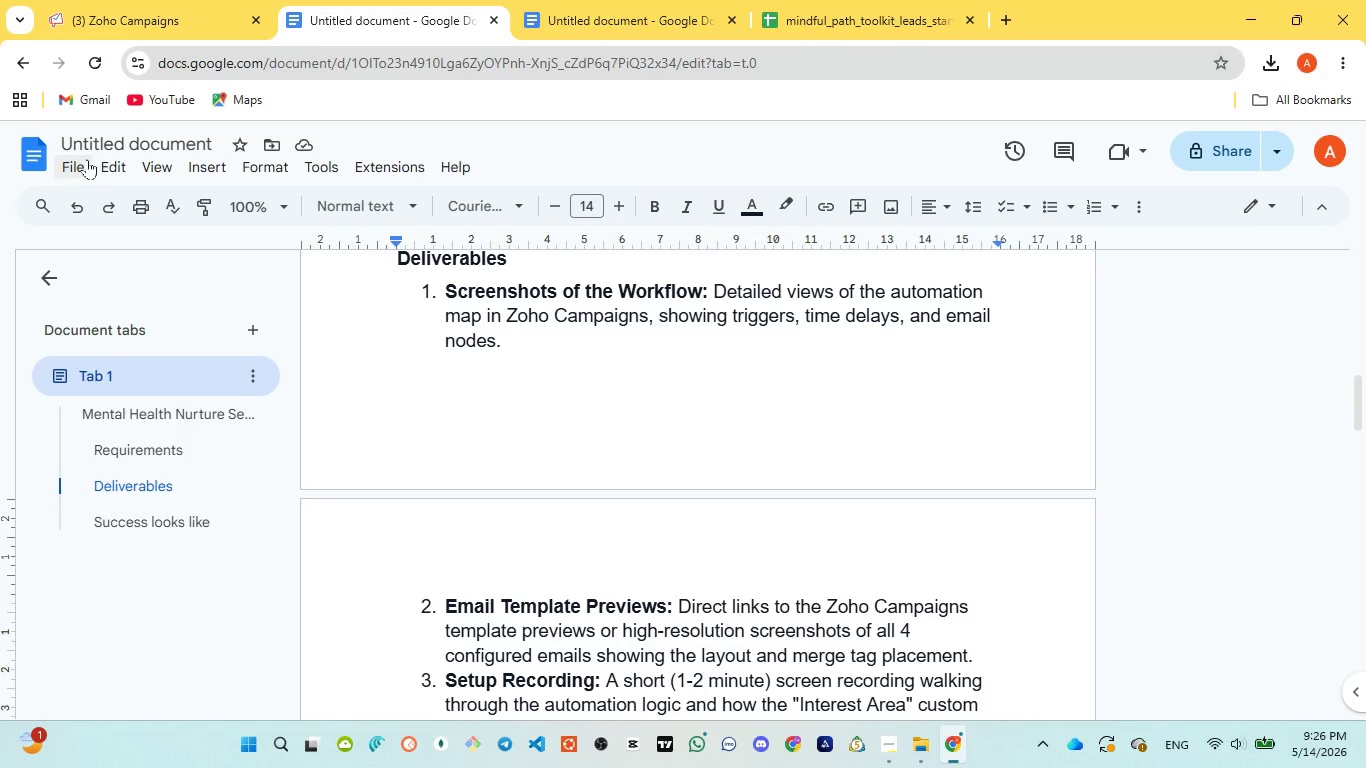 
left_click([173, 0])
 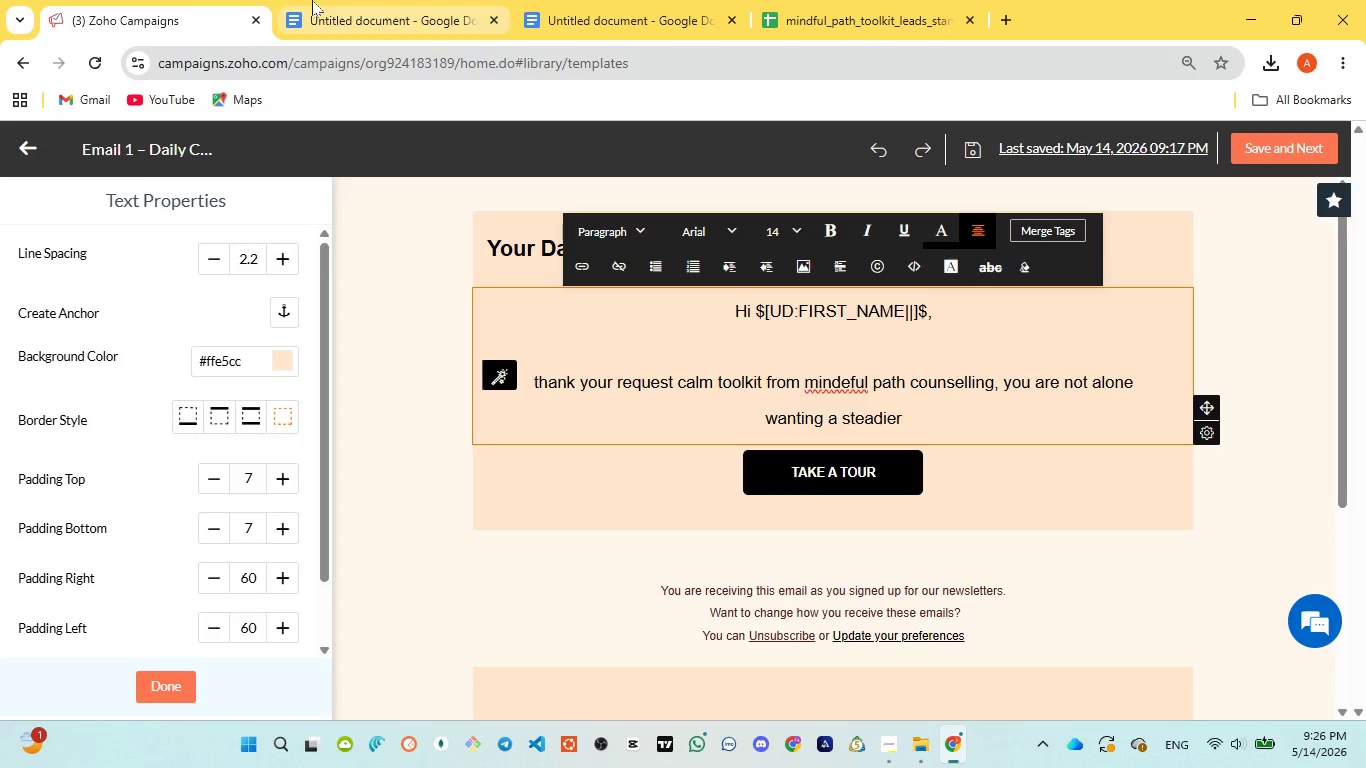 
left_click([313, 0])
 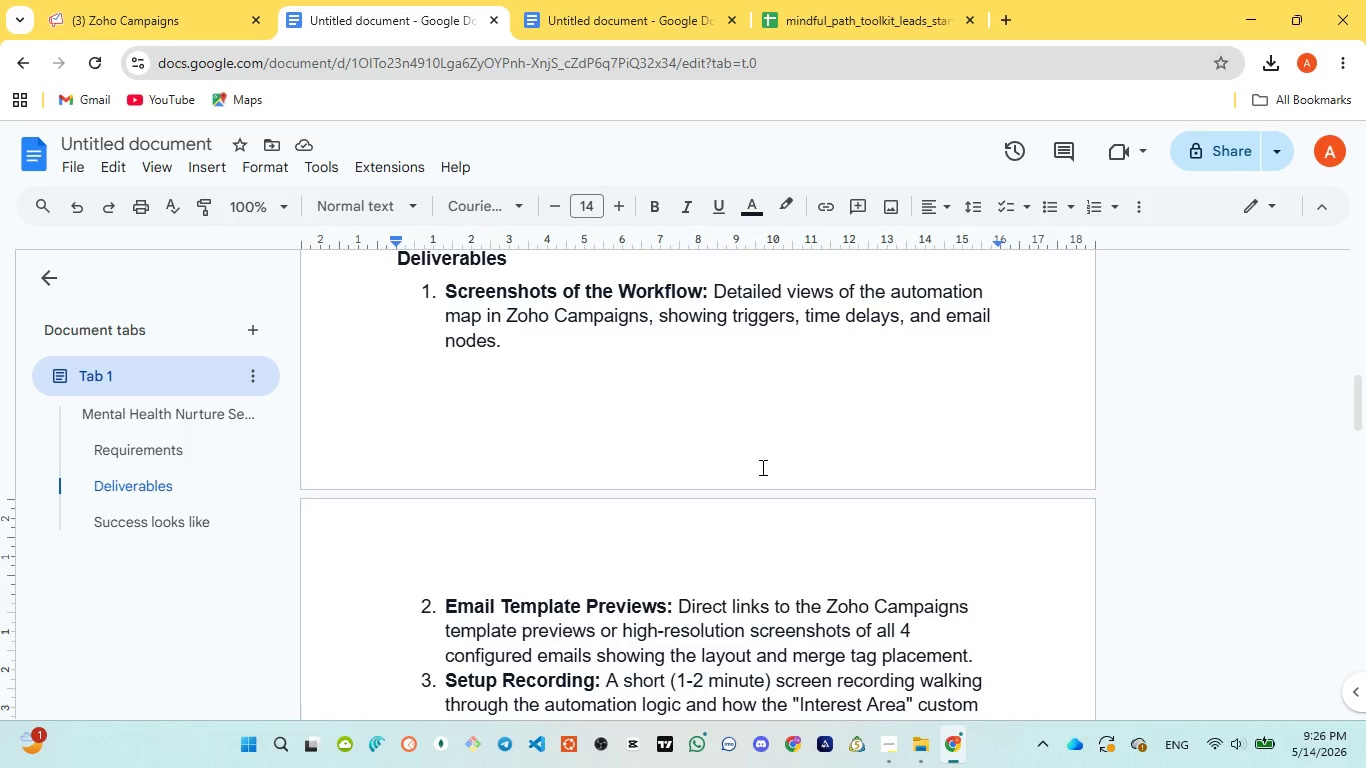 
wait(20.34)
 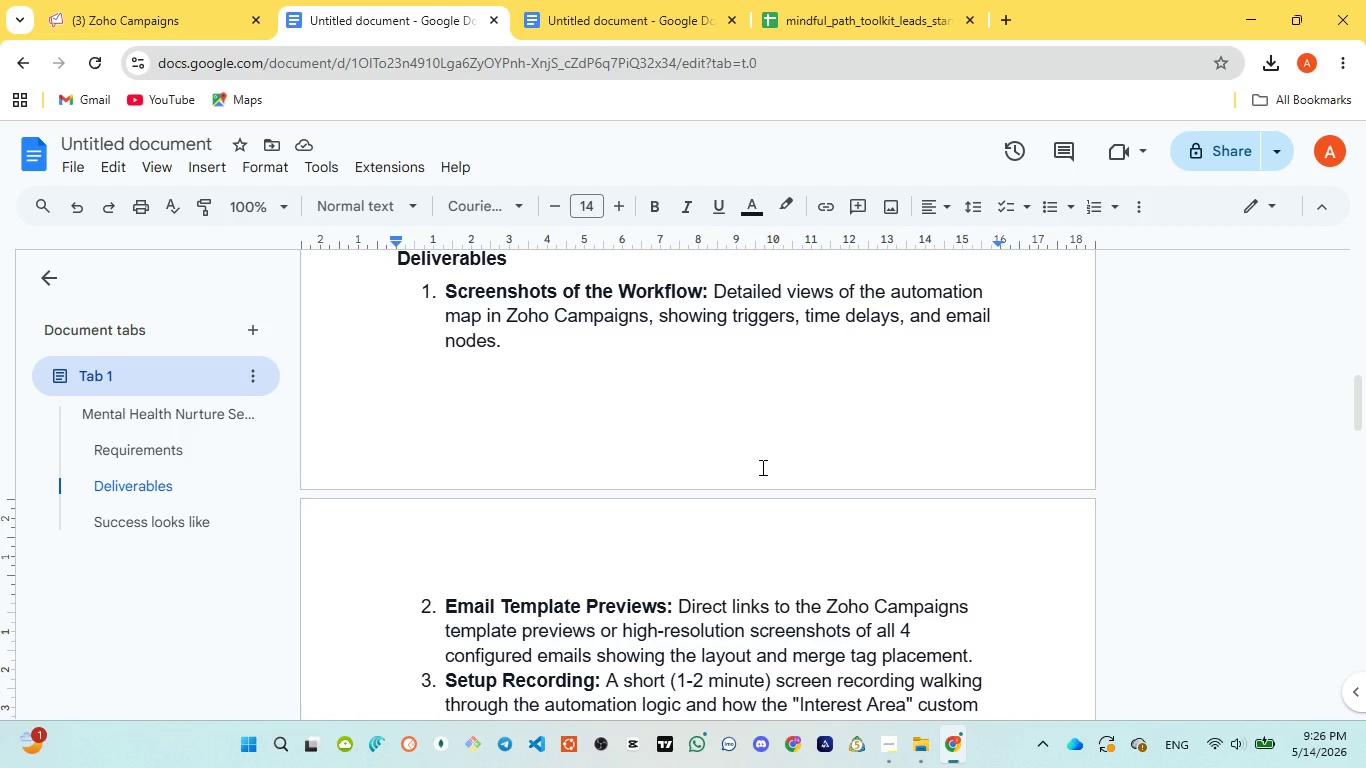 
scroll: coordinate [761, 467], scroll_direction: up, amount: 2.0
 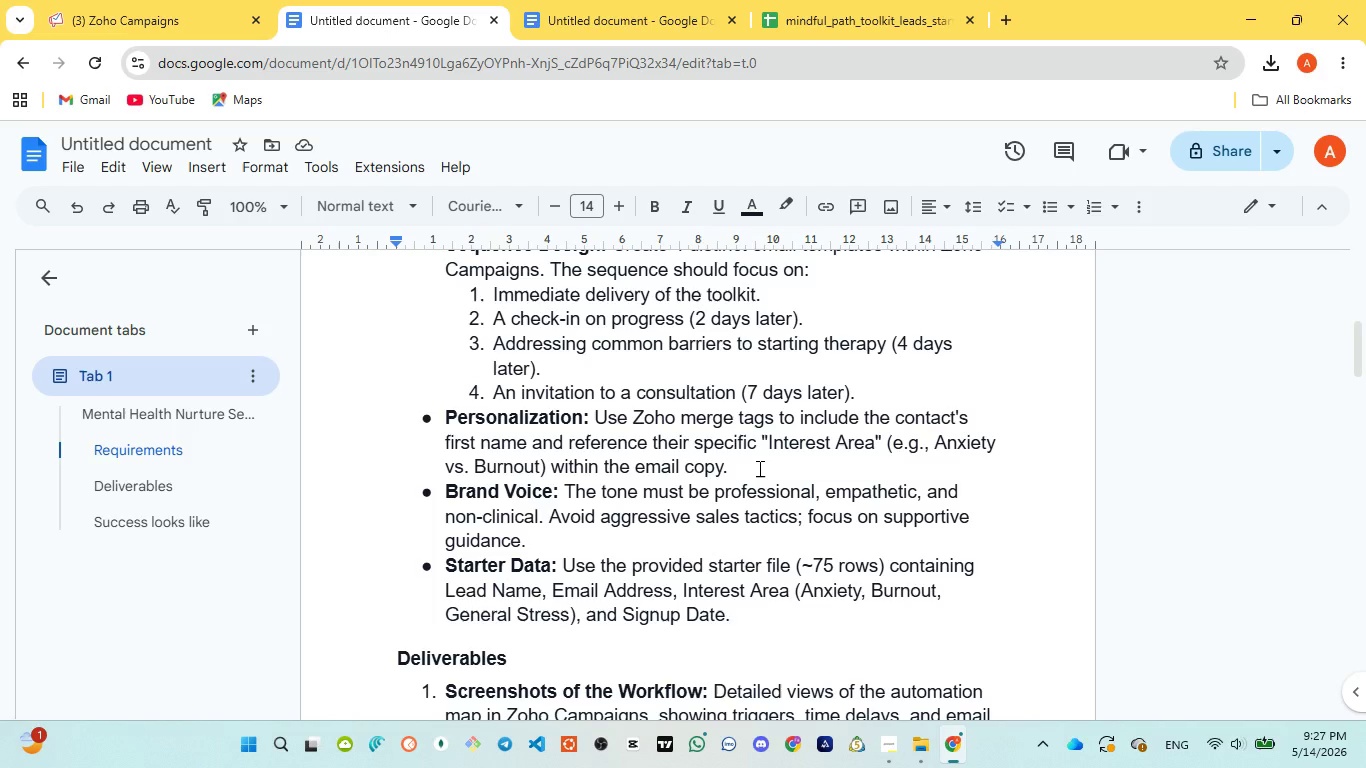 
wait(43.11)
 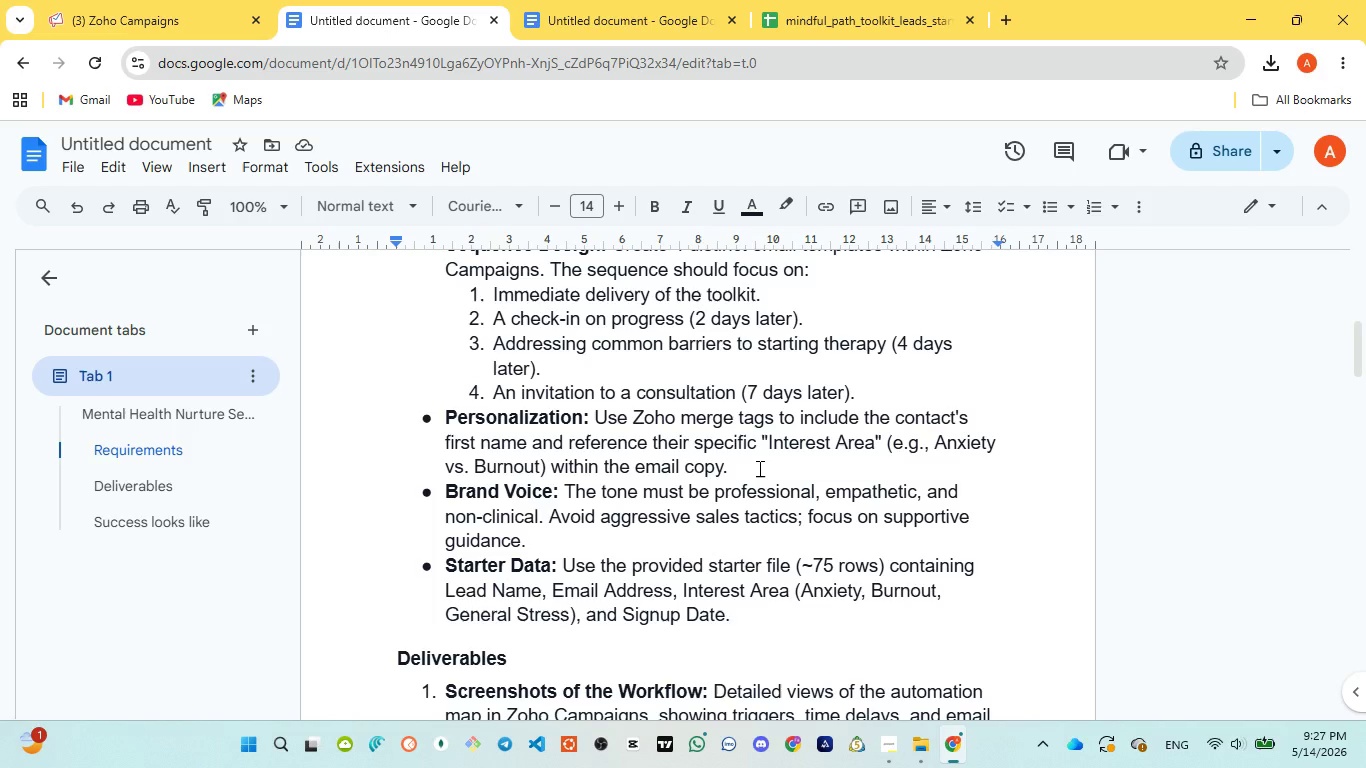 
left_click([92, 0])
 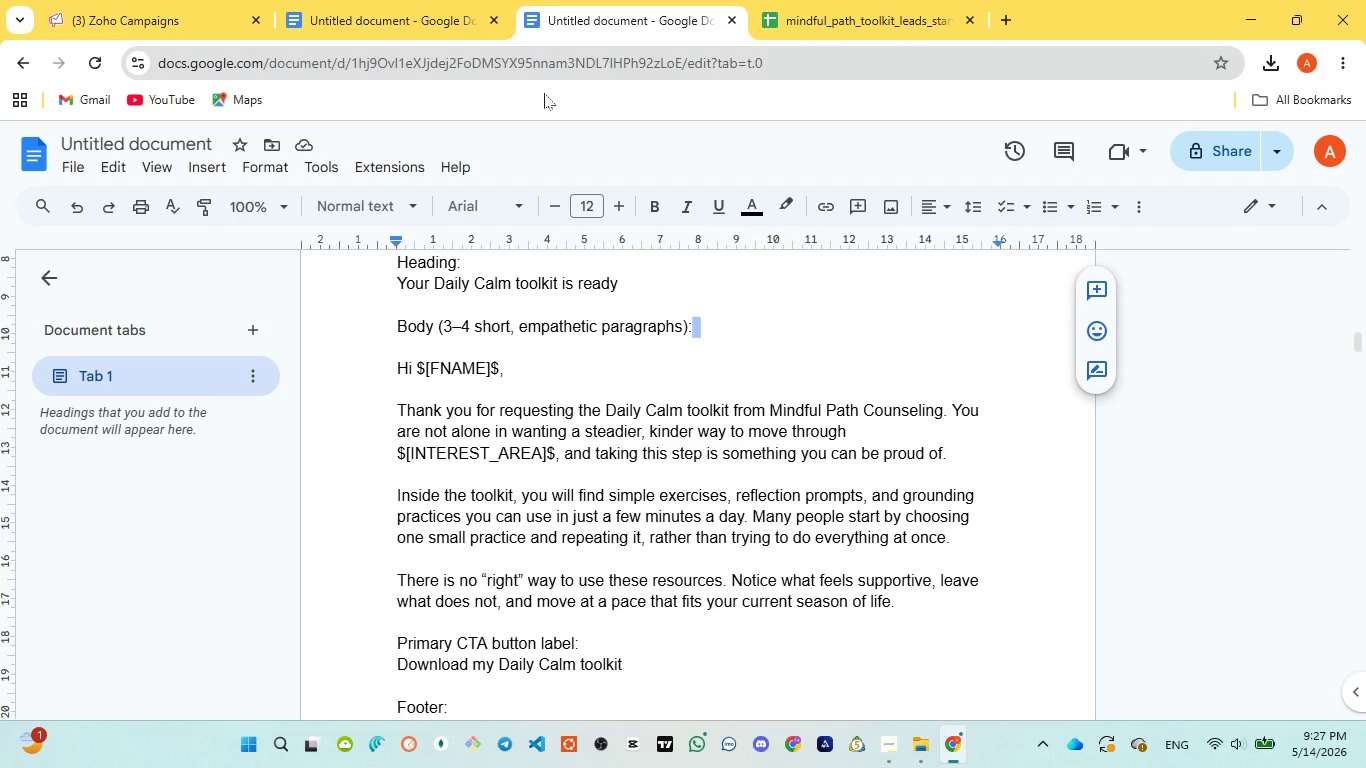 
wait(5.11)
 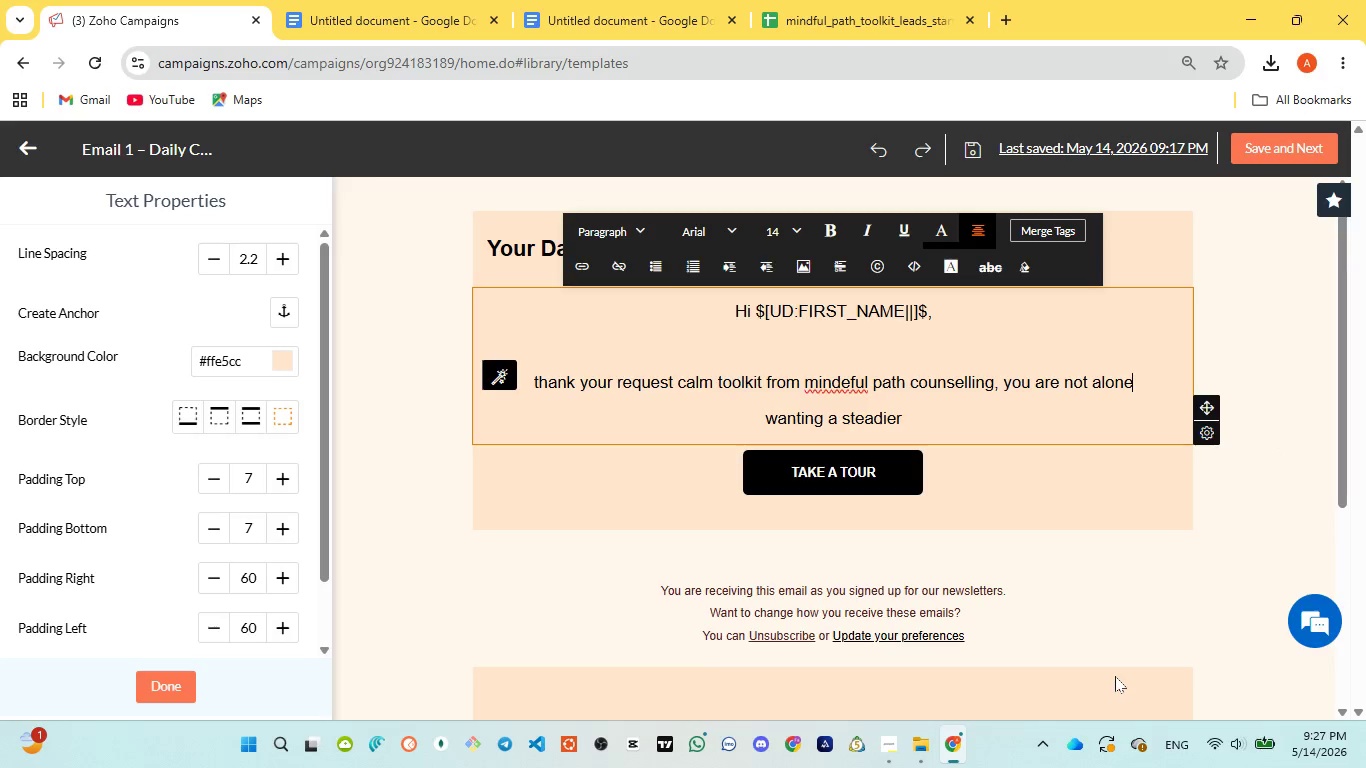 
scroll: coordinate [668, 391], scroll_direction: up, amount: 1.0
 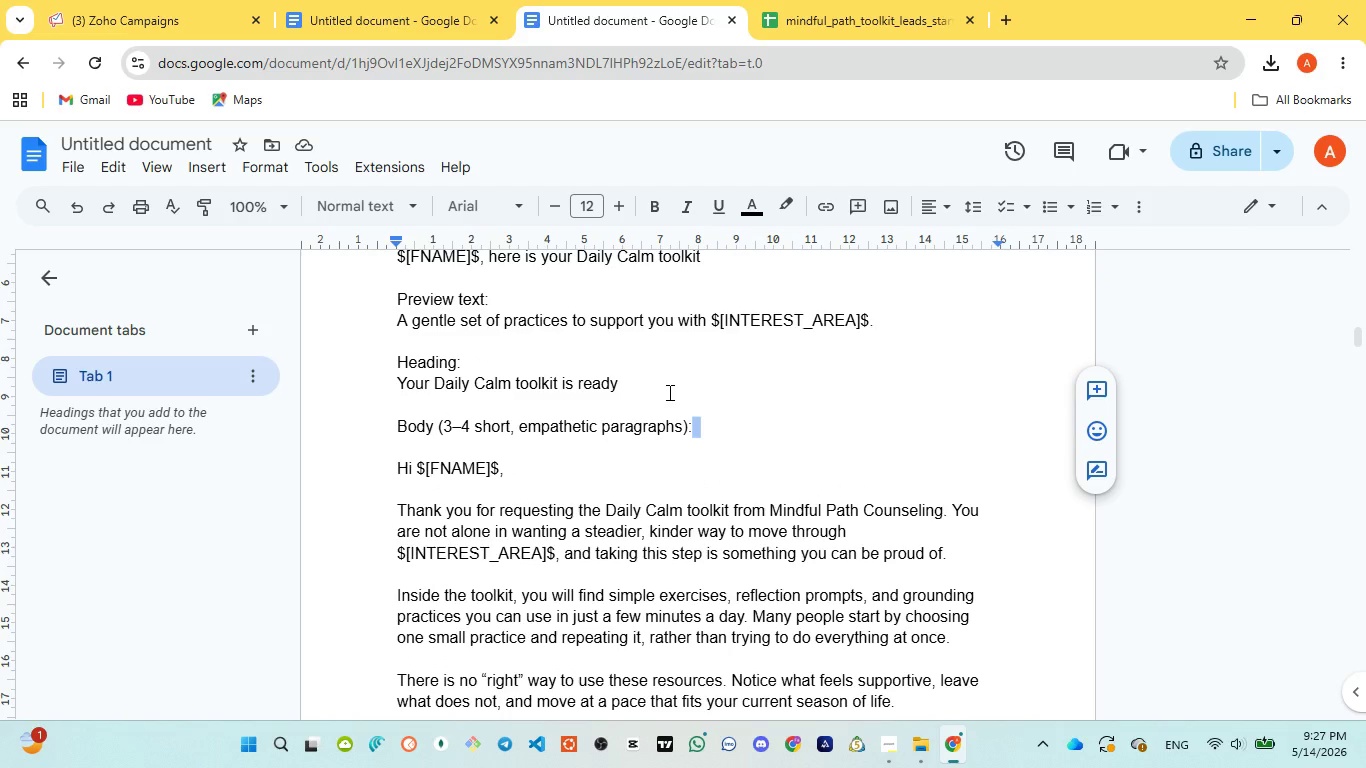 
wait(9.87)
 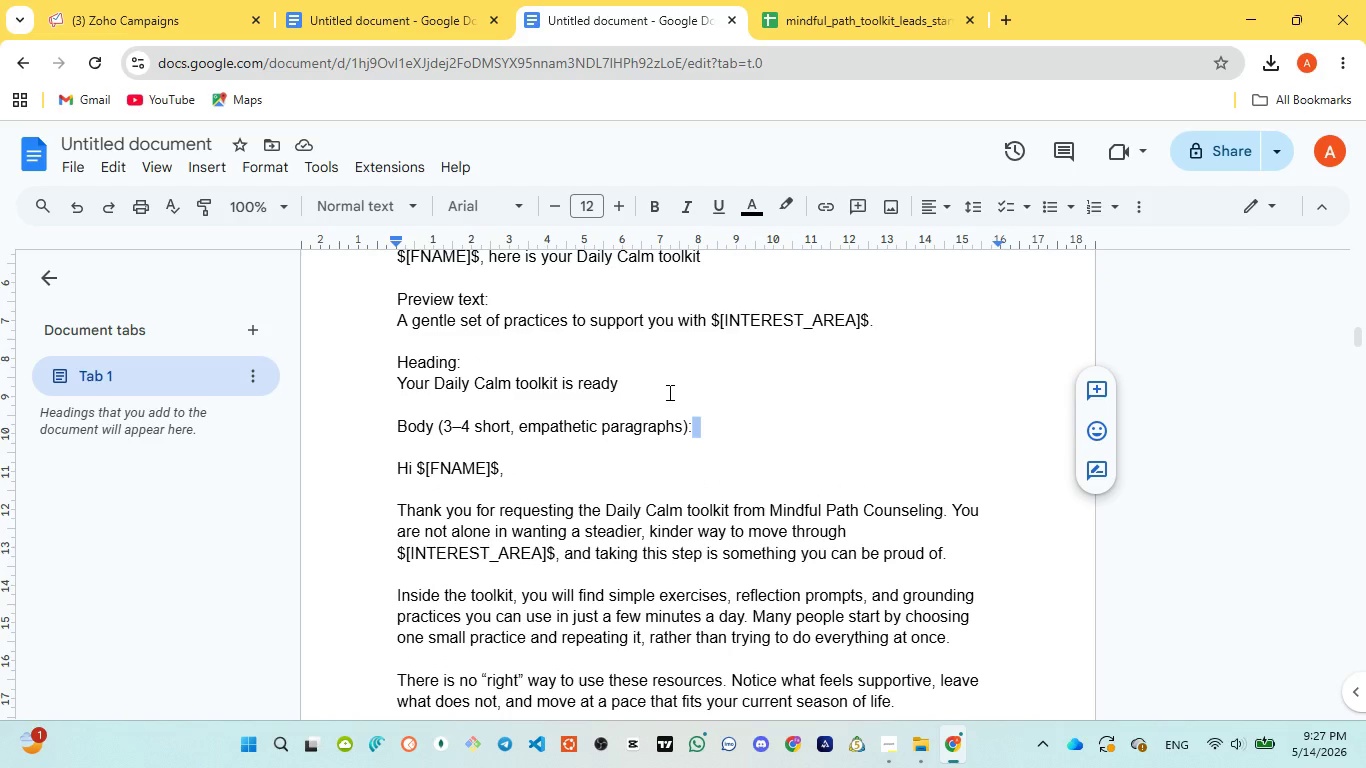 
scroll: coordinate [659, 393], scroll_direction: down, amount: 1.0
 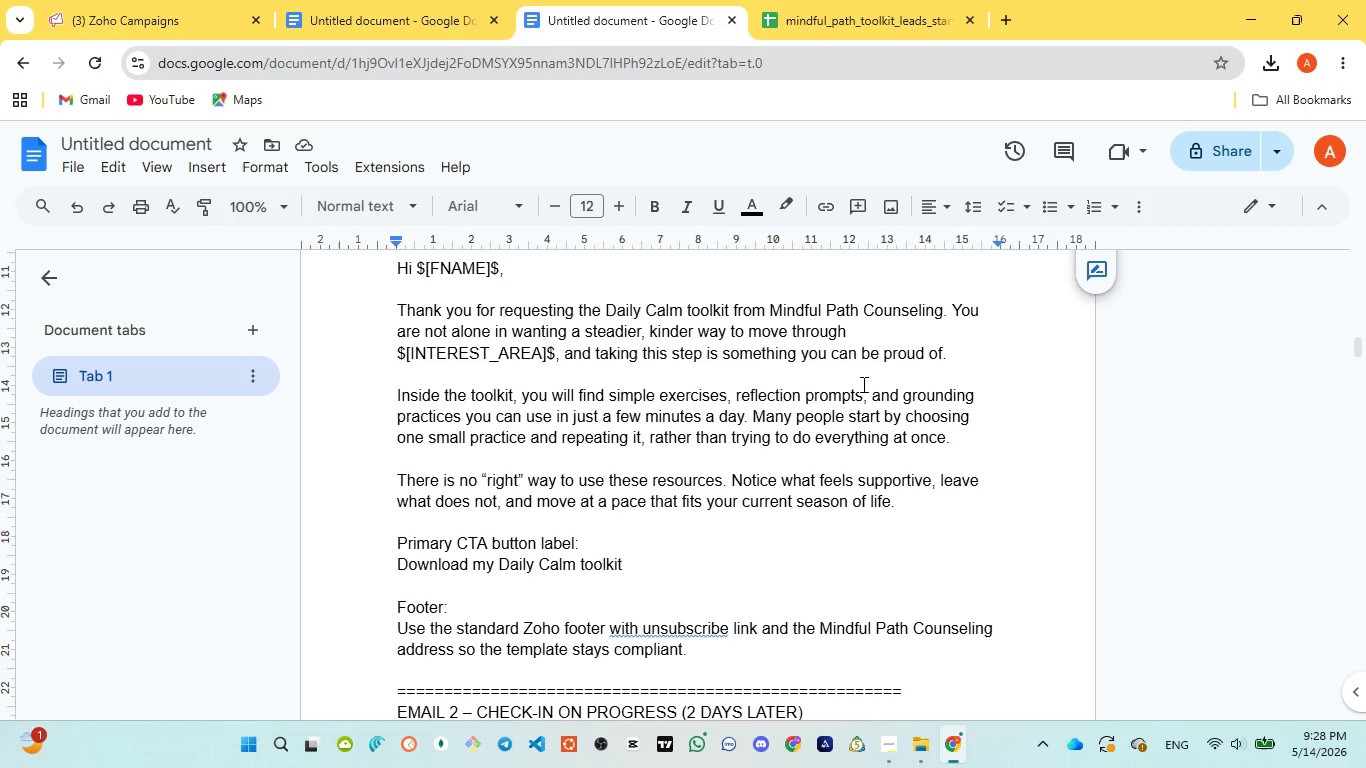 
wait(24.29)
 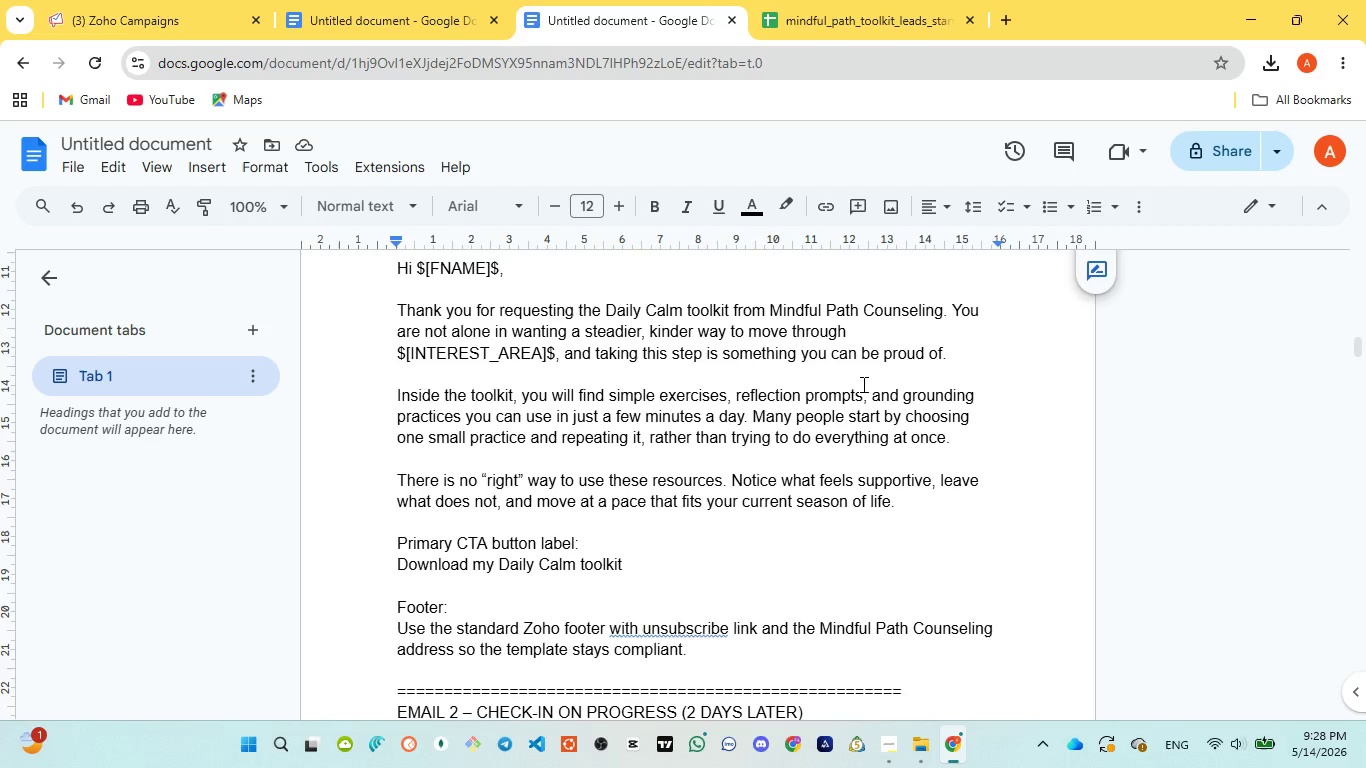 
left_click([154, 27])
 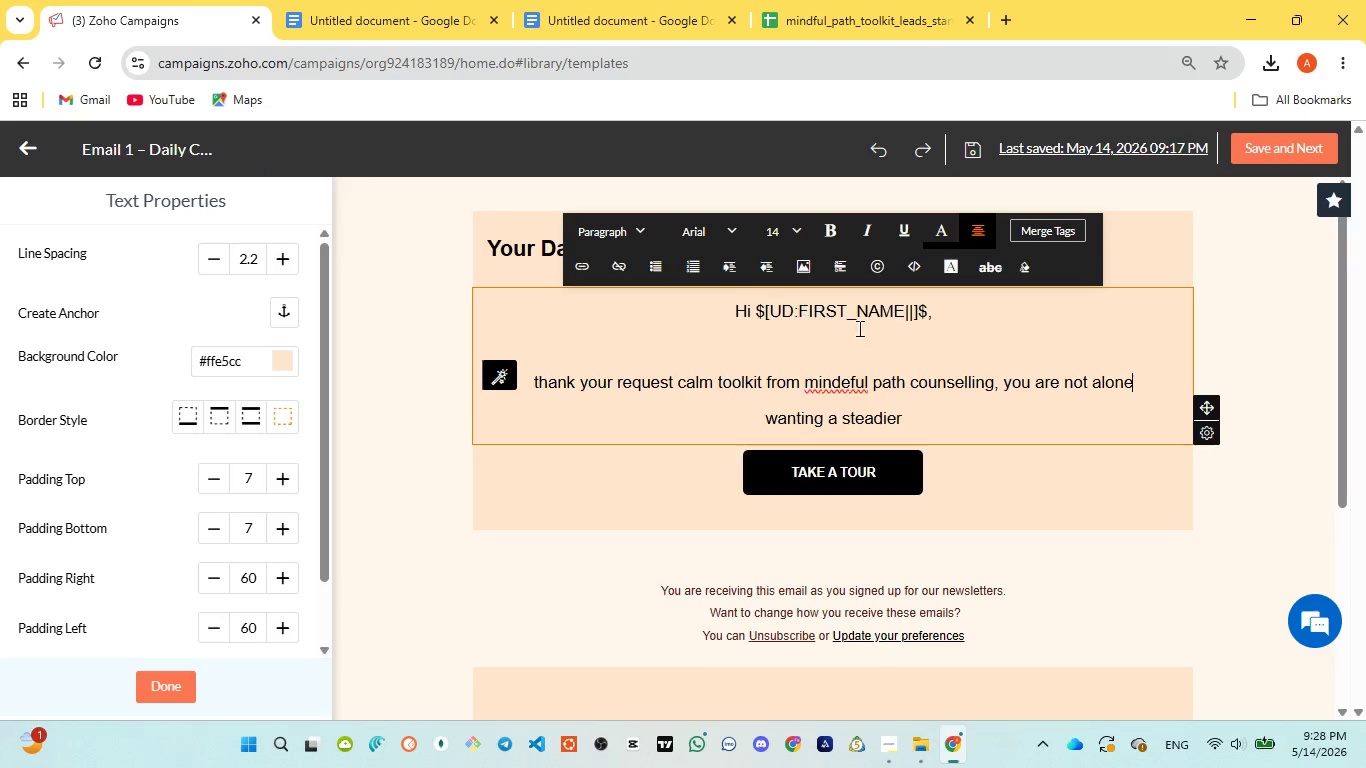 
left_click([999, 423])
 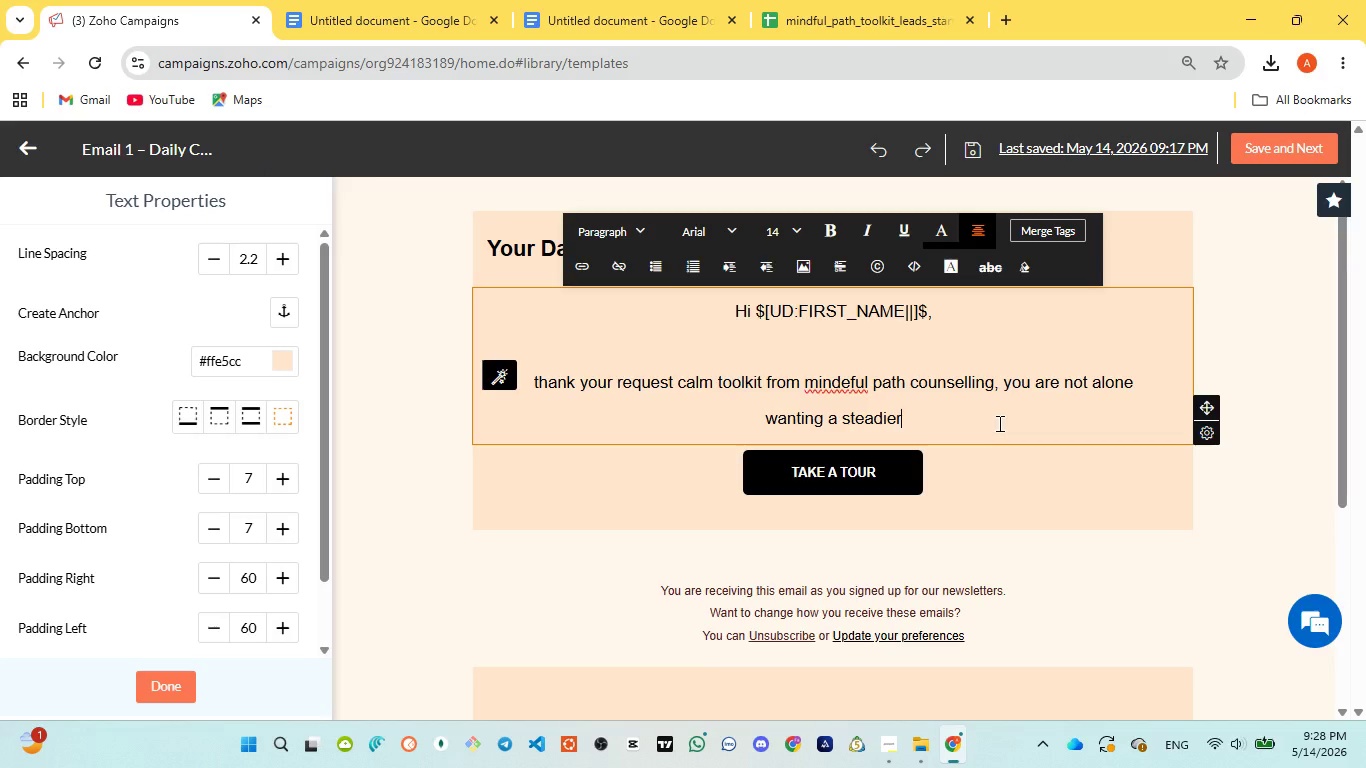 
type( kin)
 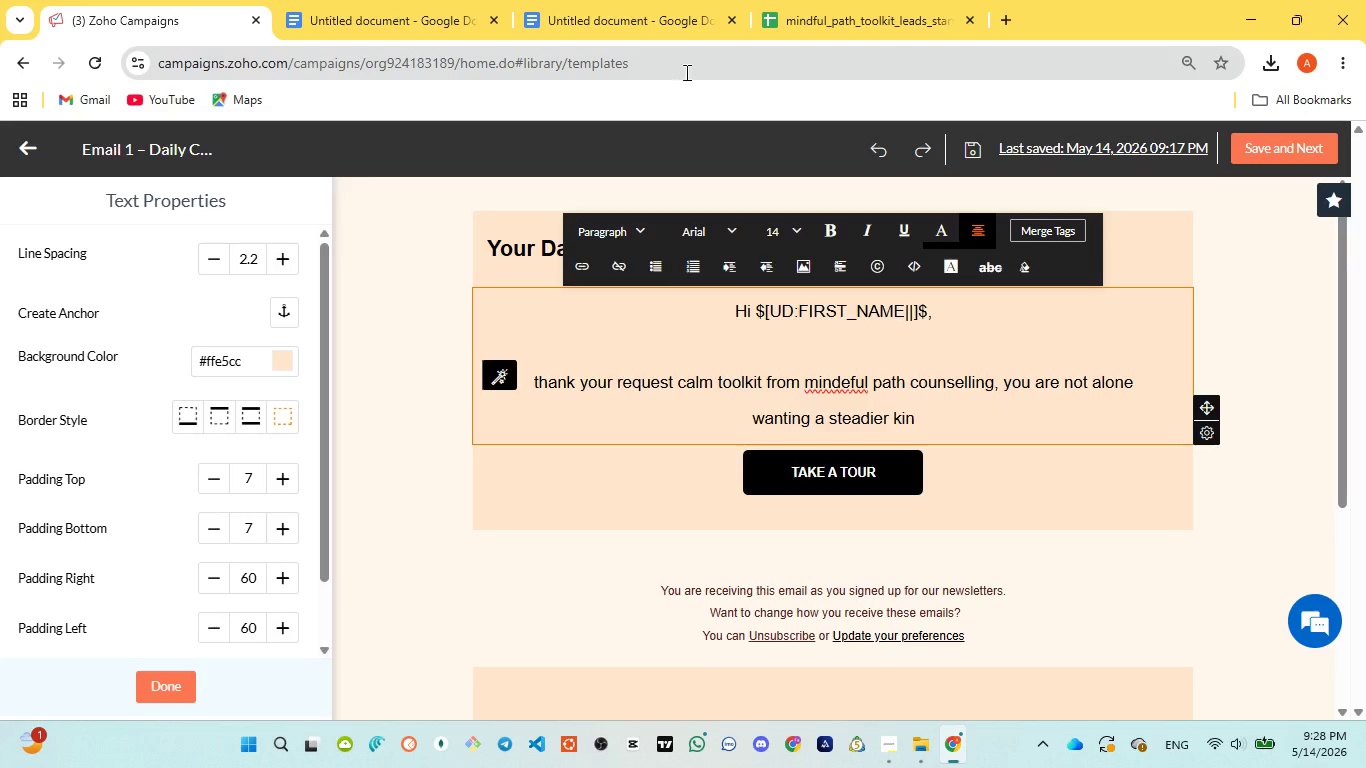 
left_click([583, 0])
 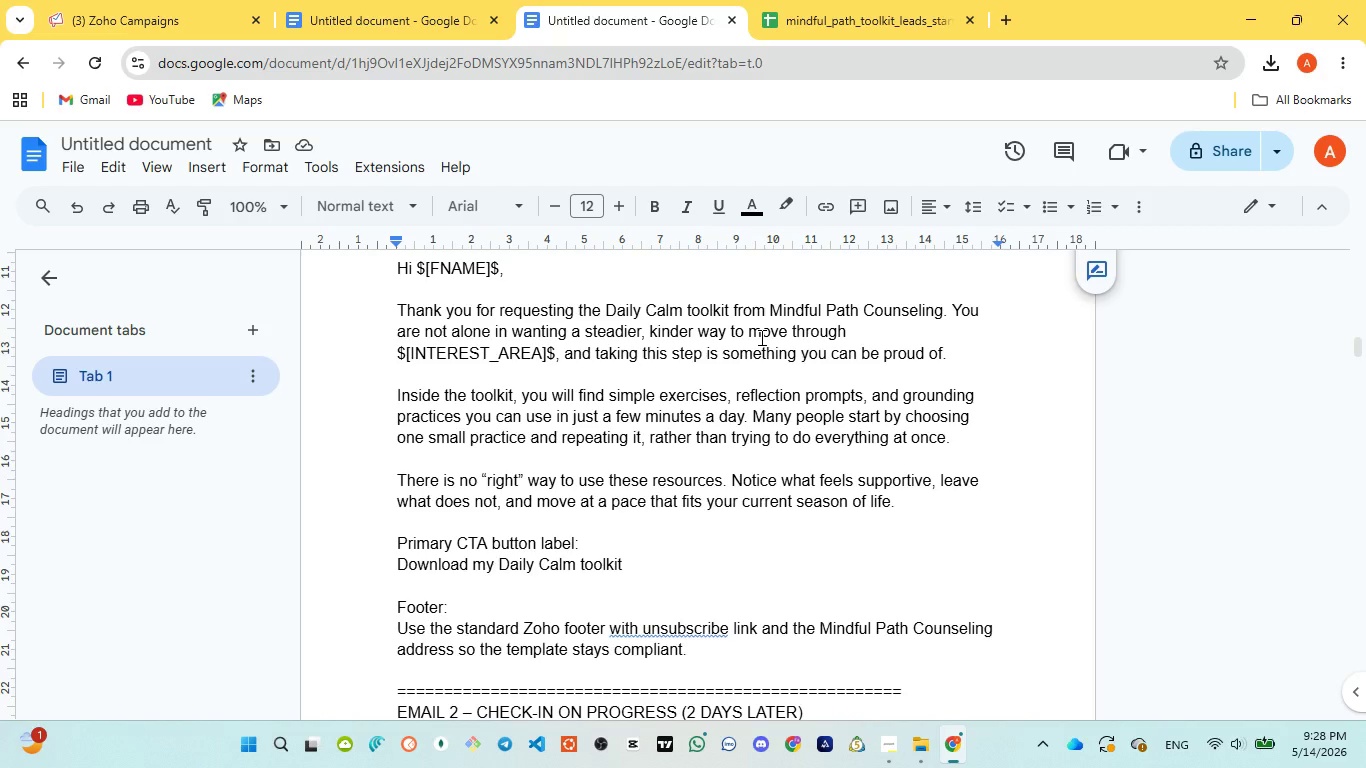 
scroll: coordinate [760, 337], scroll_direction: down, amount: 1.0
 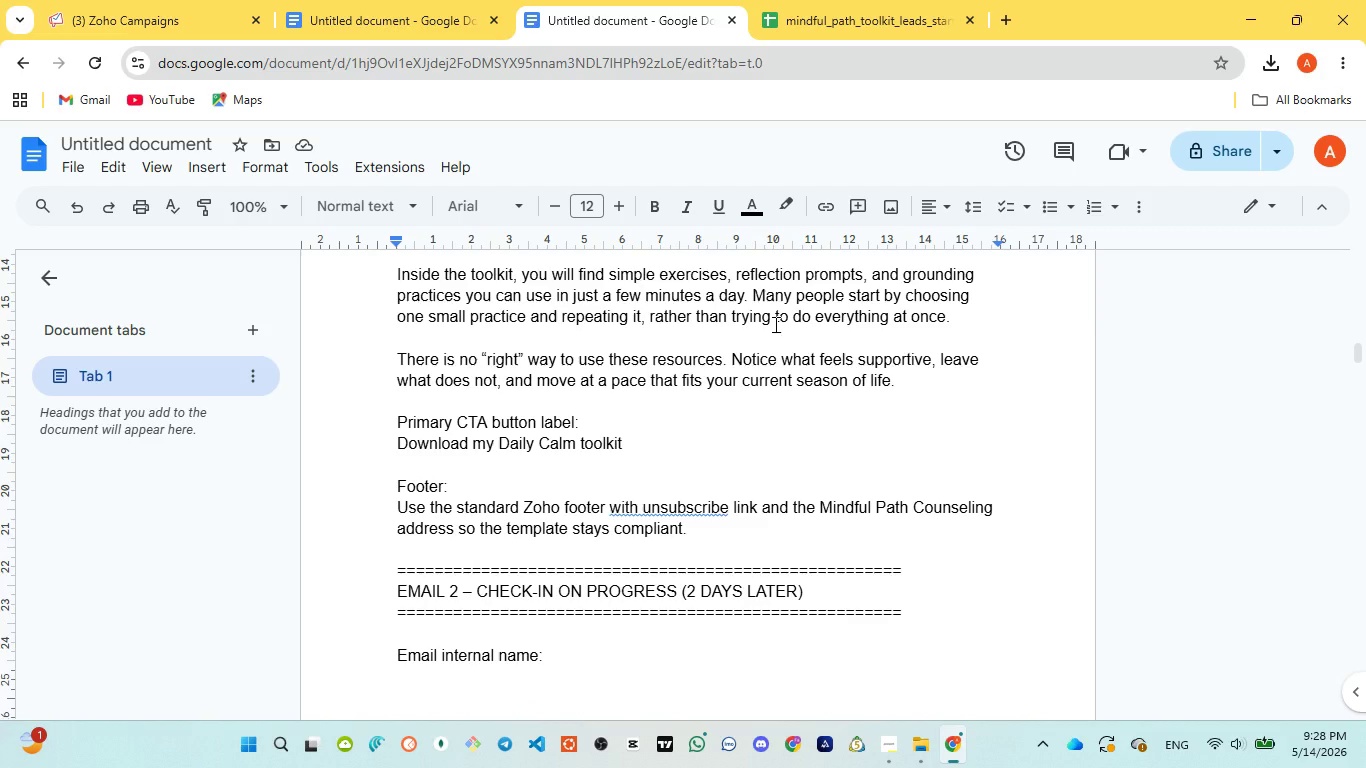 
wait(9.18)
 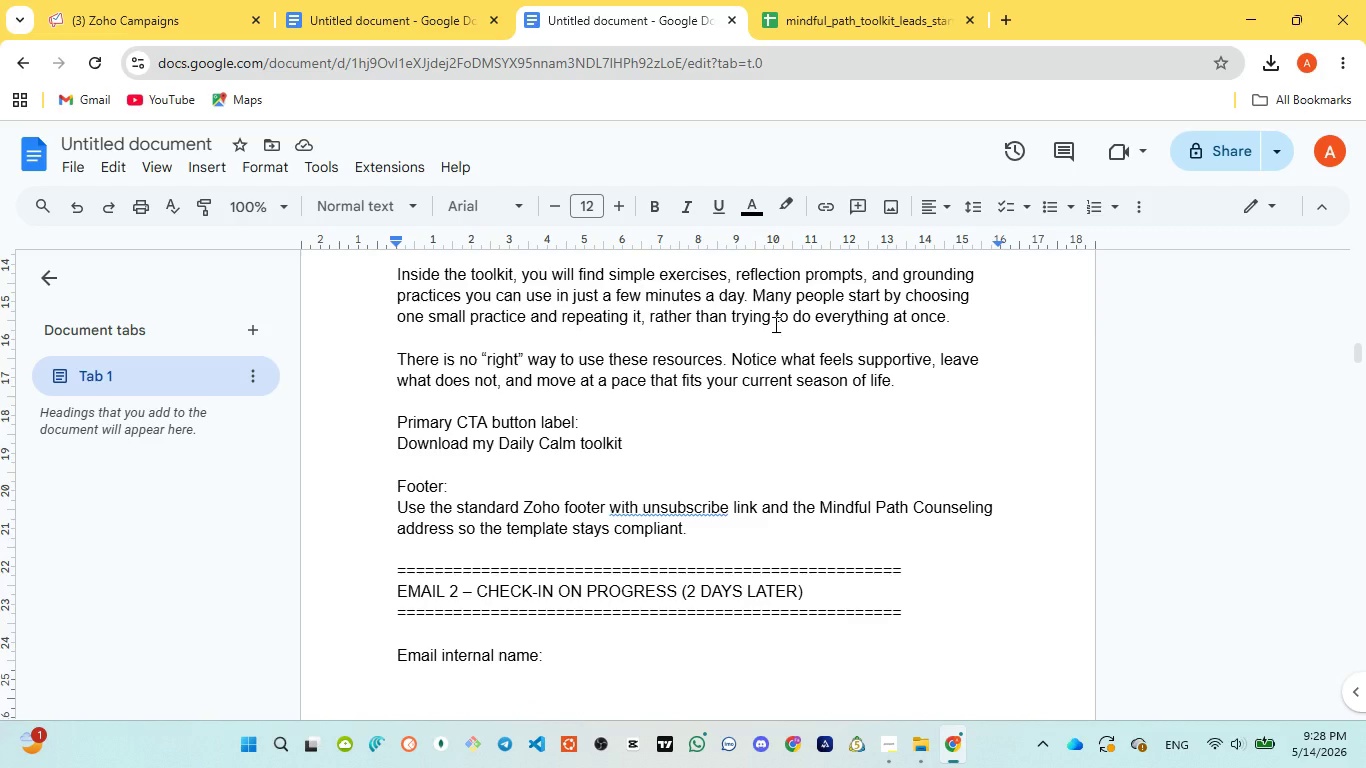 
left_click([774, 325])
 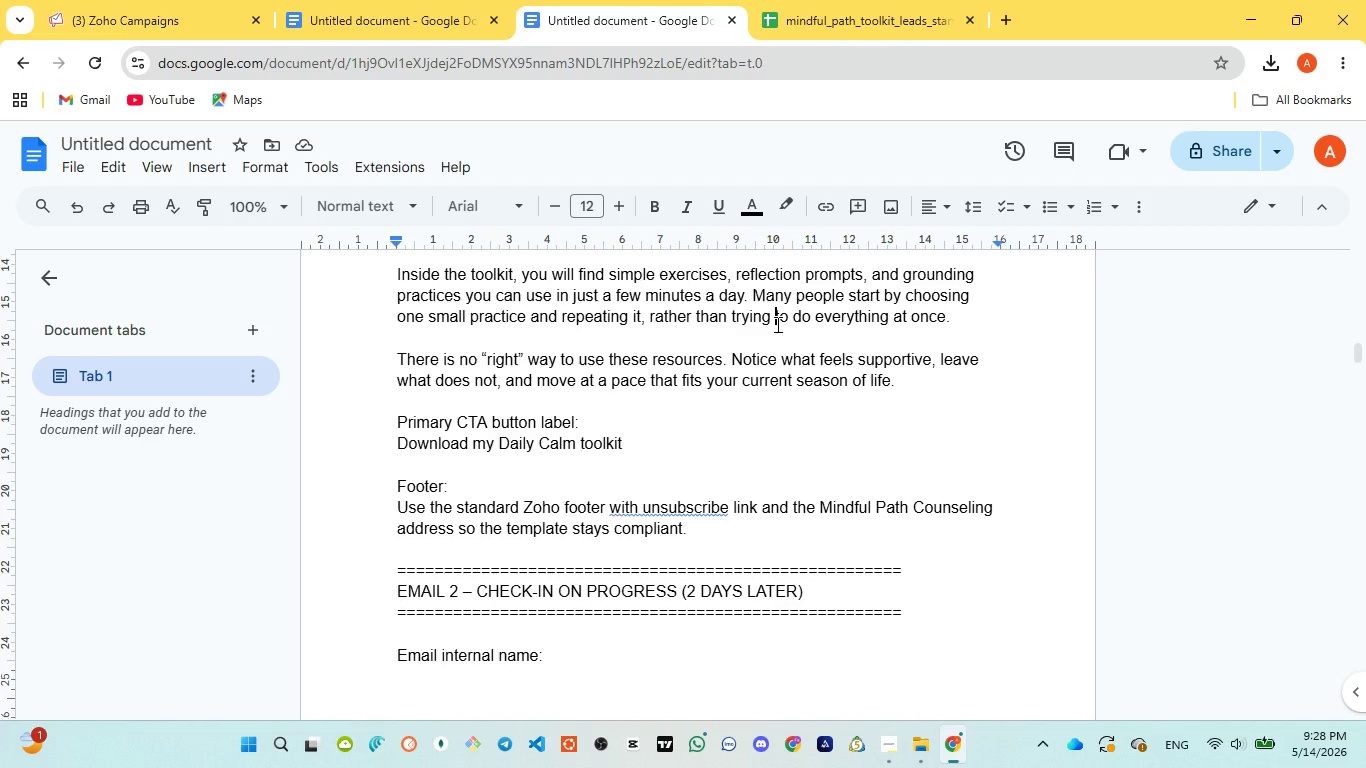 
wait(11.19)
 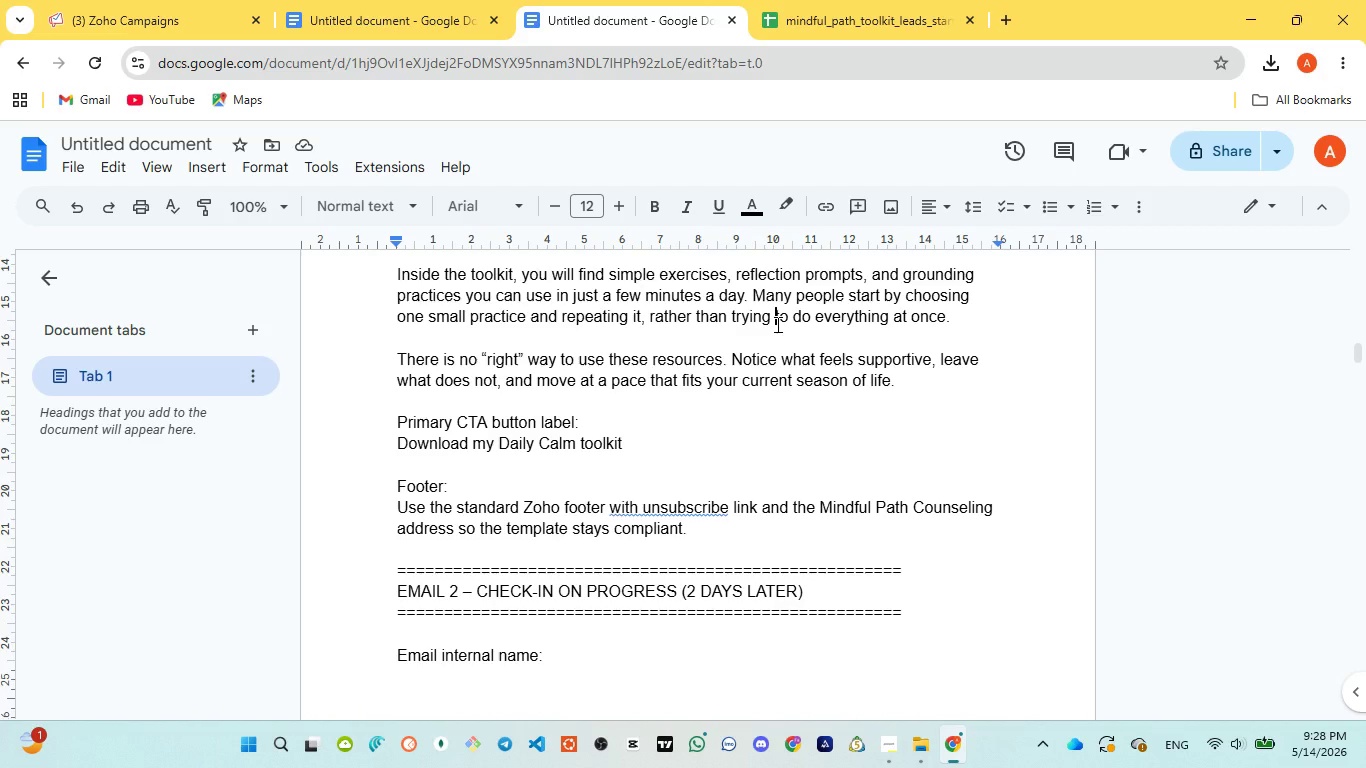 
left_click([140, 19])
 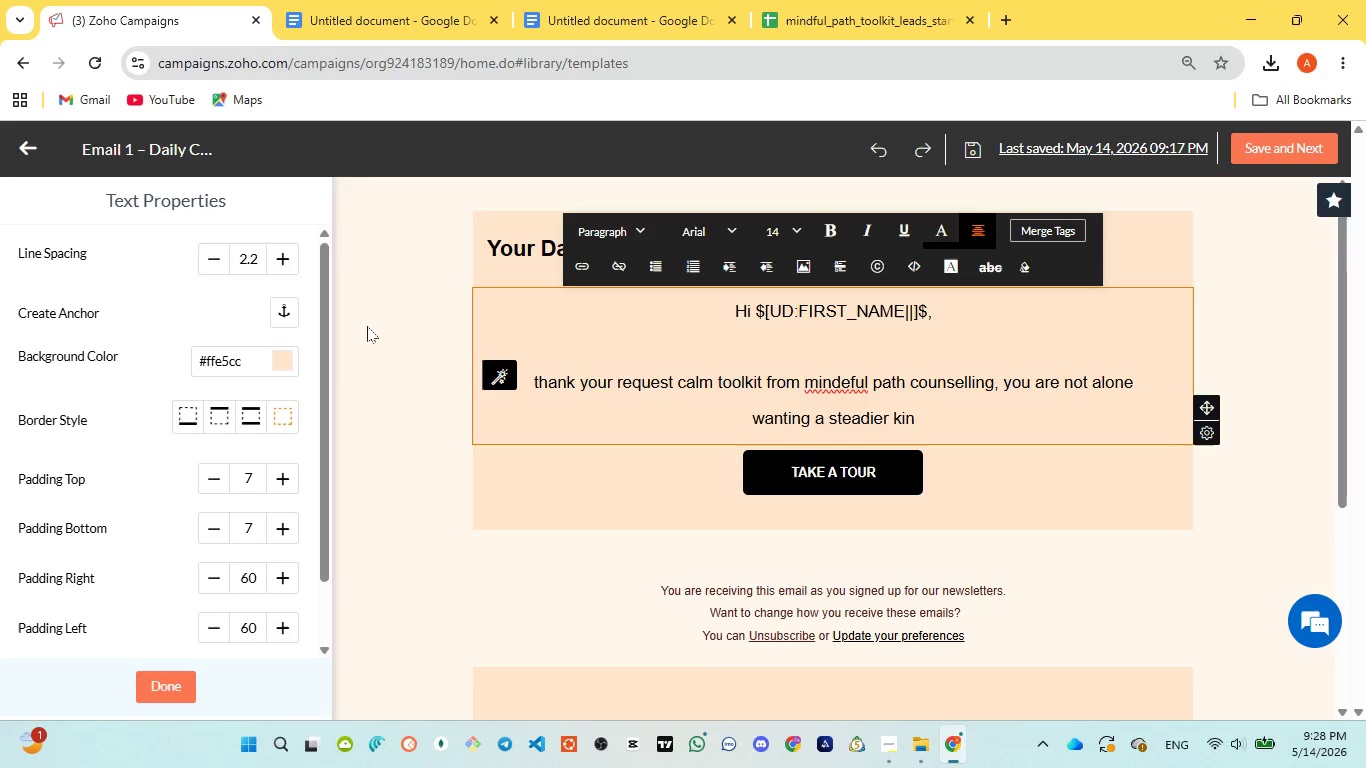 
wait(8.95)
 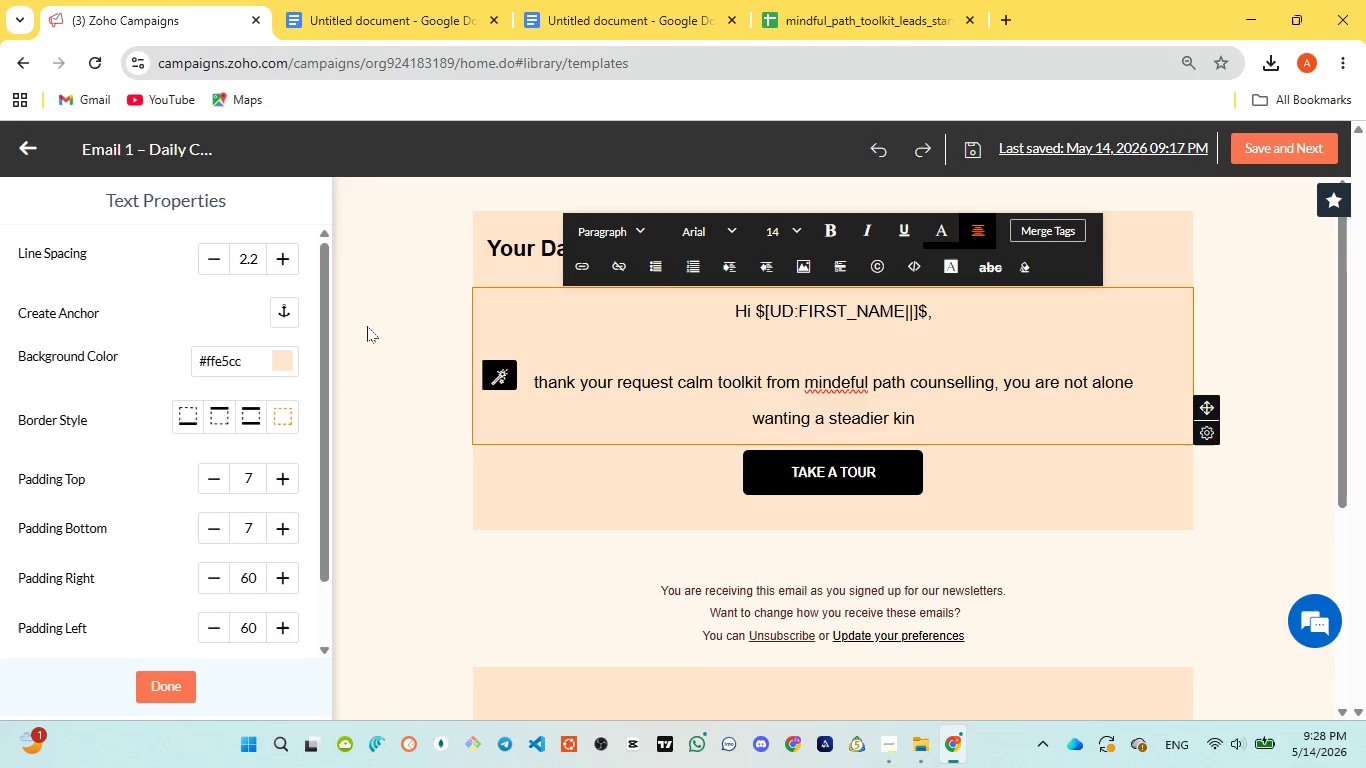 
left_click([632, 19])
 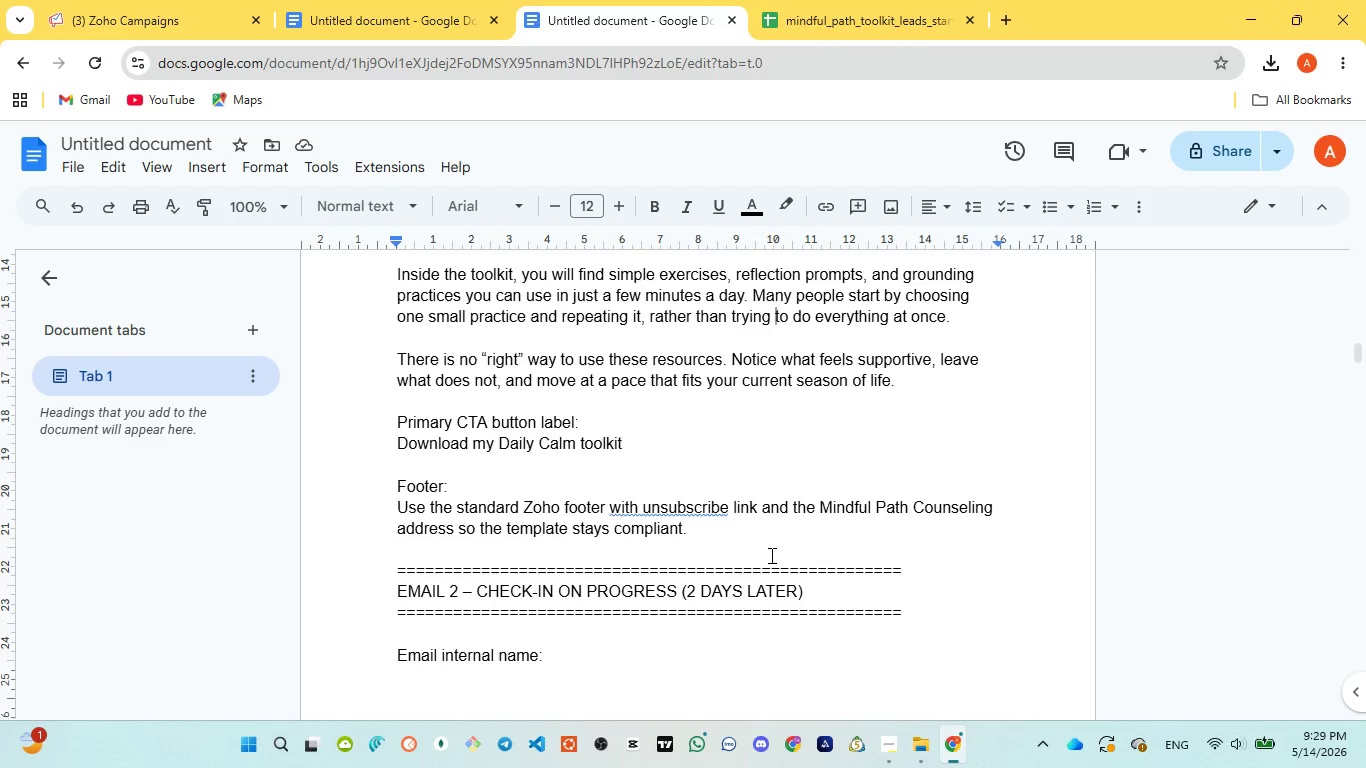 
wait(36.91)
 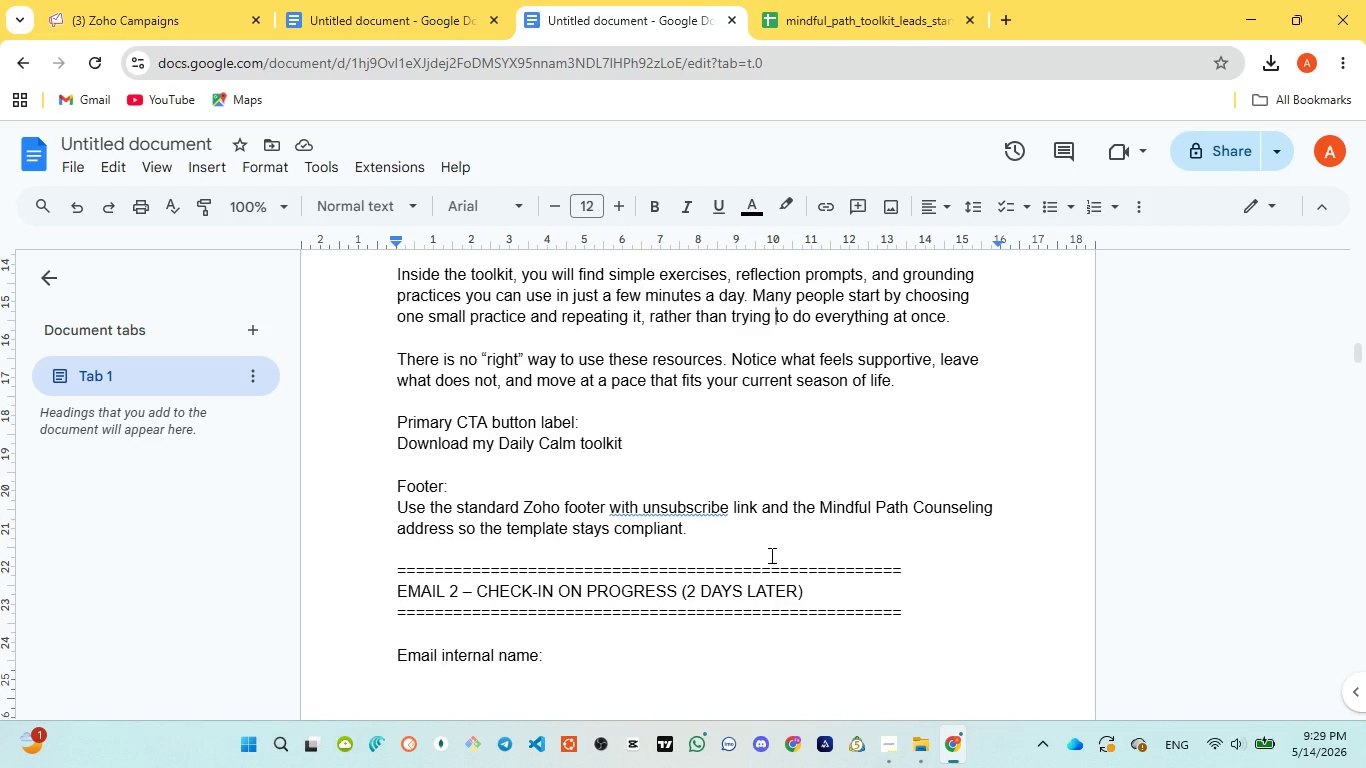 
scroll: coordinate [769, 555], scroll_direction: up, amount: 1.0
 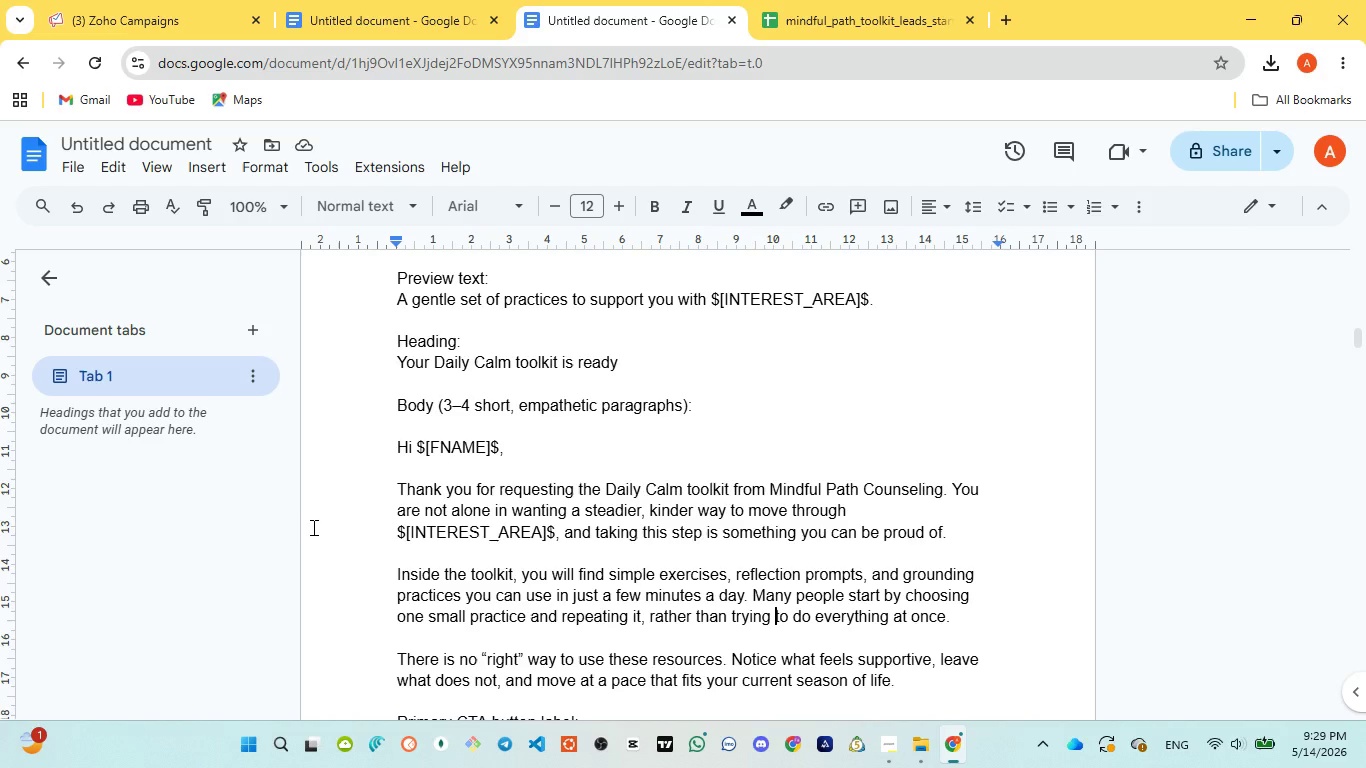 
wait(27.38)
 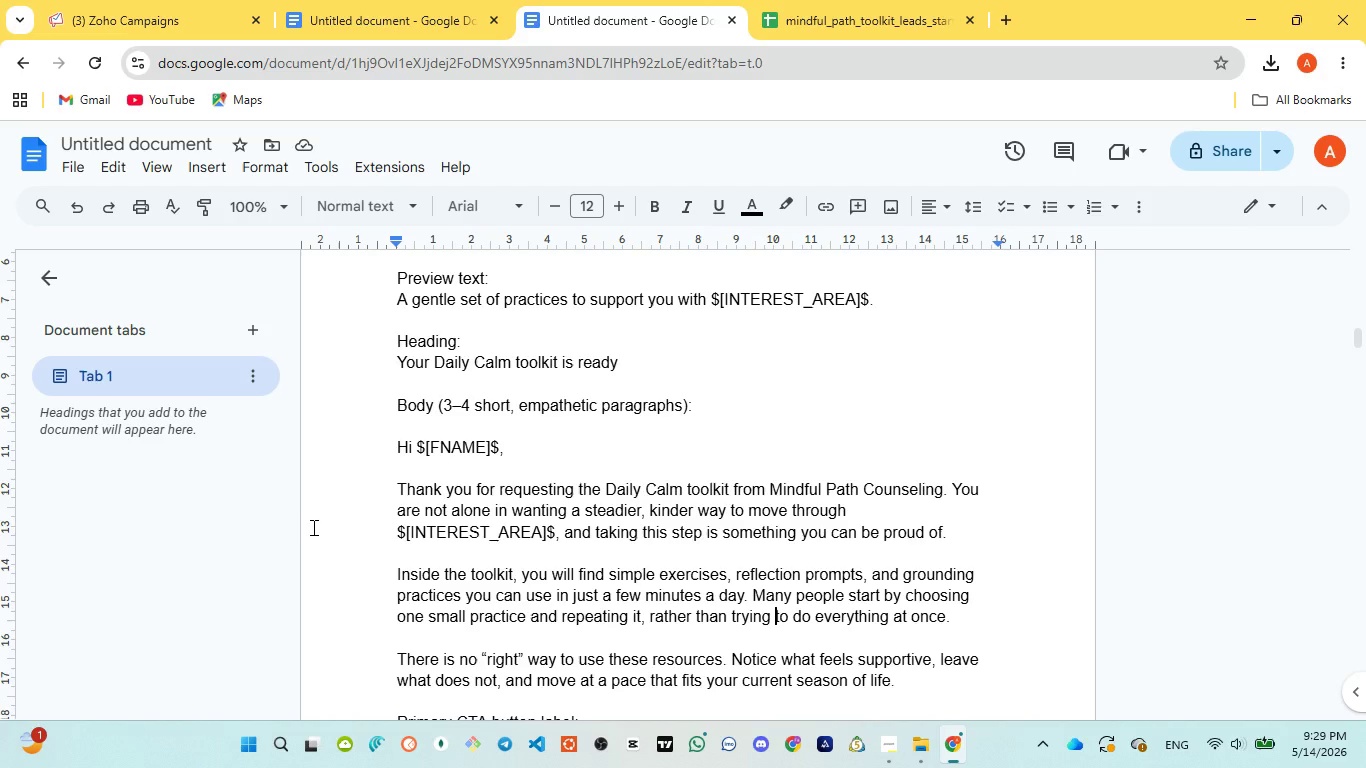 
left_click([123, 11])
 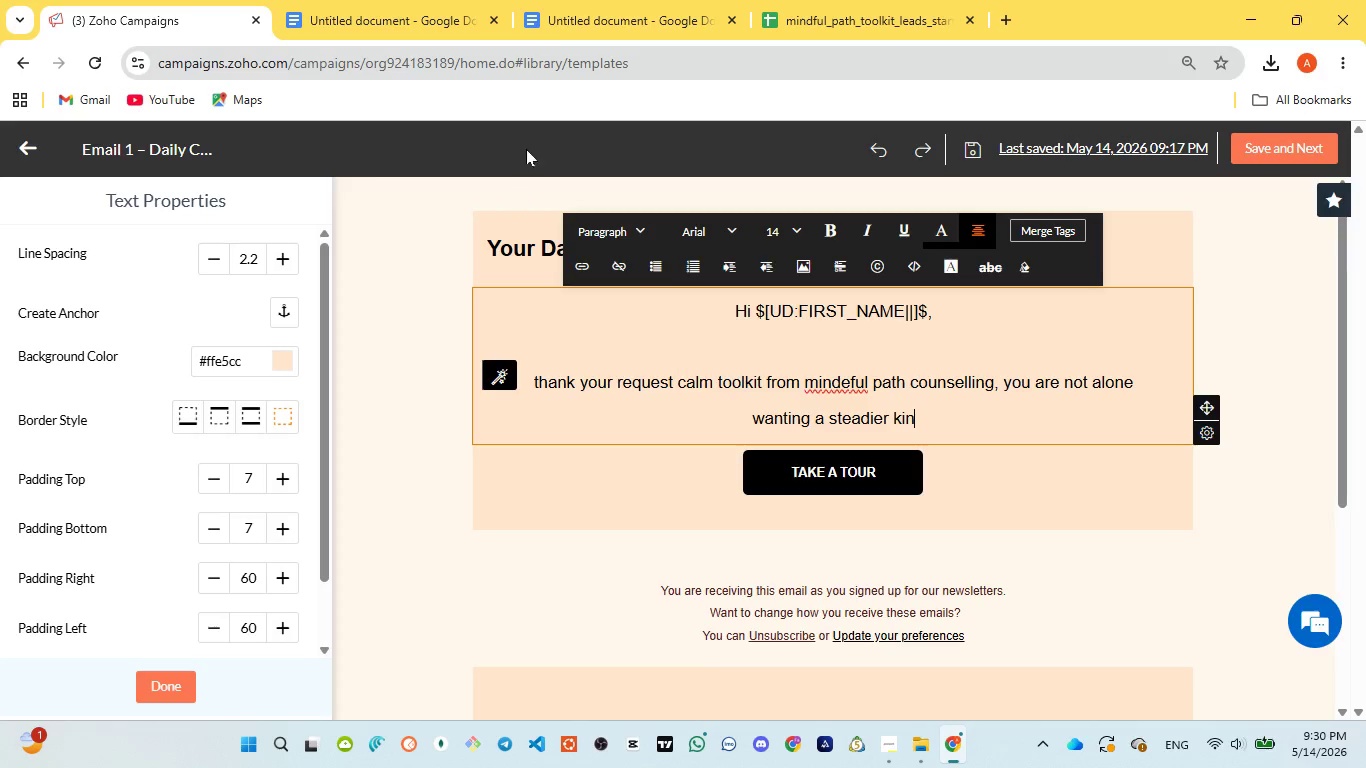 
left_click([564, 0])
 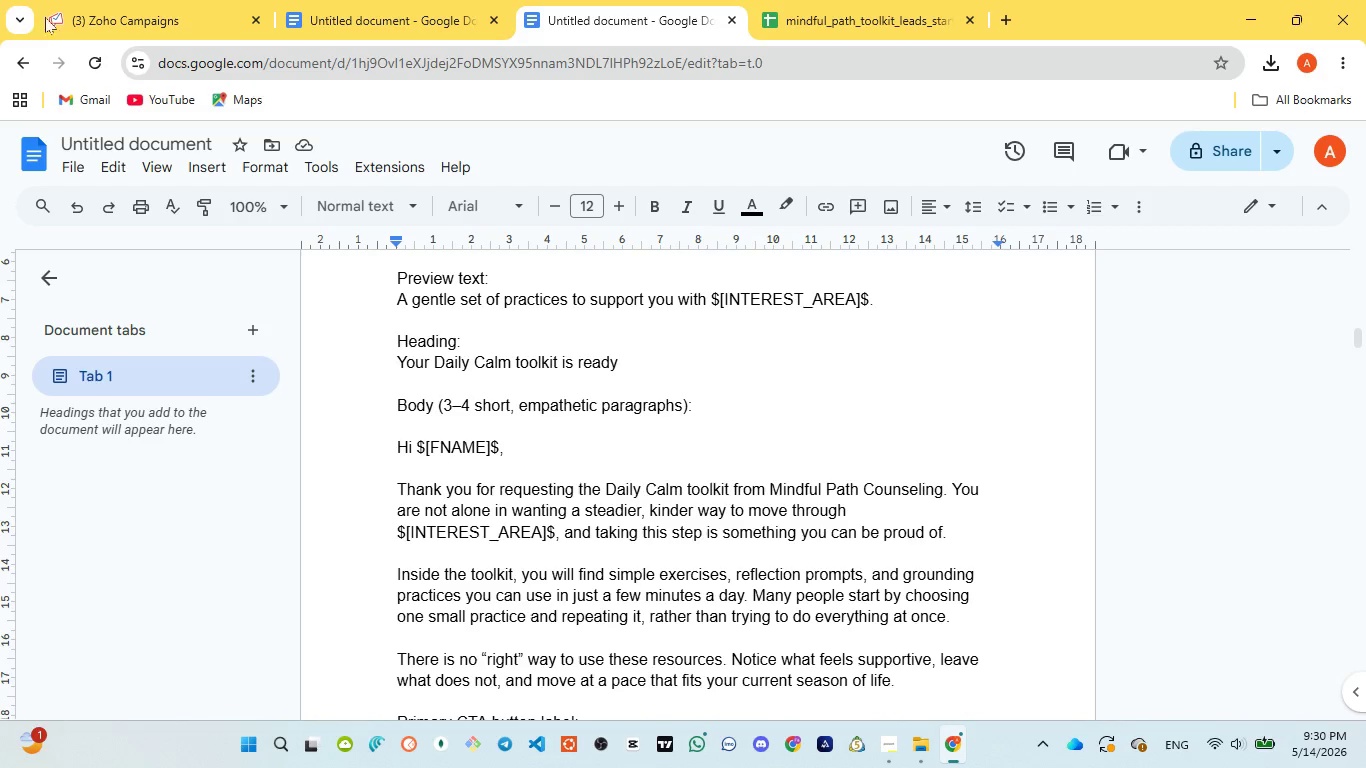 
wait(34.7)
 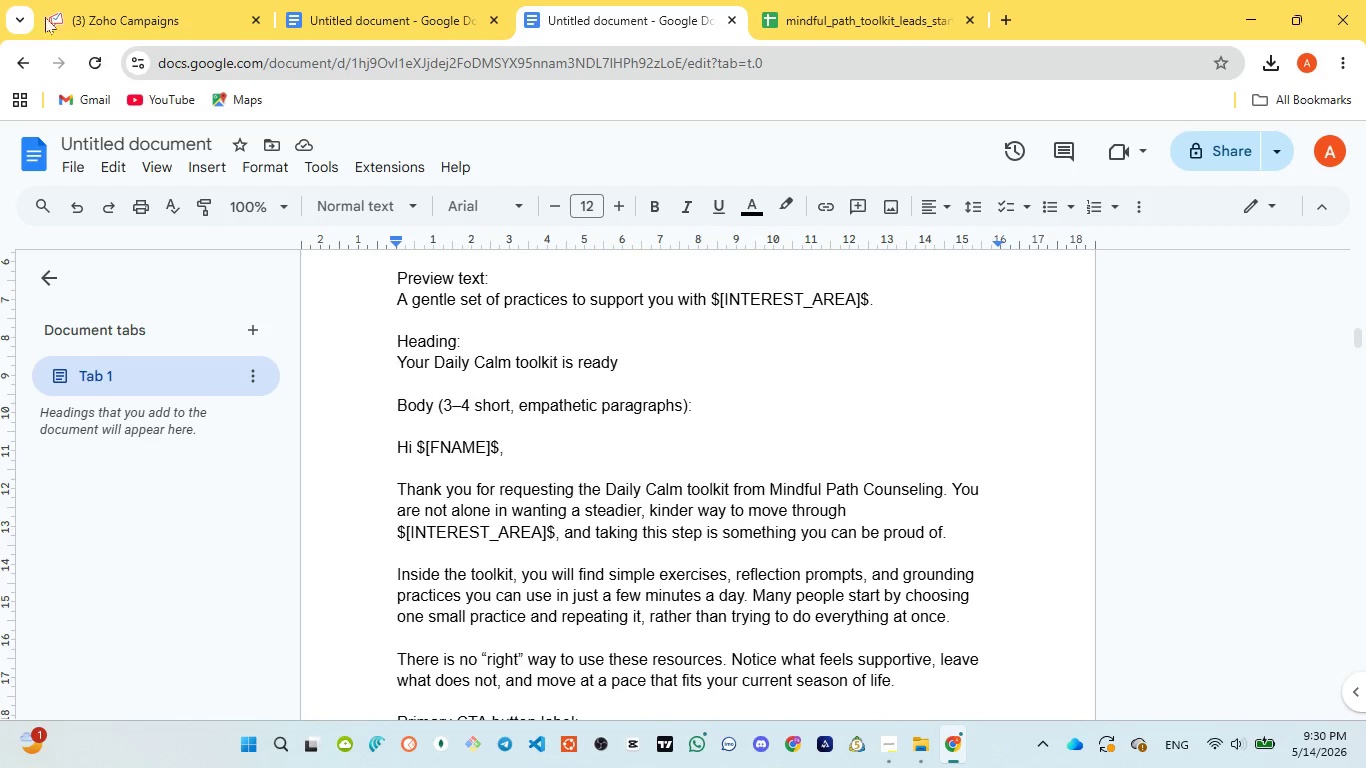 
left_click([133, 12])
 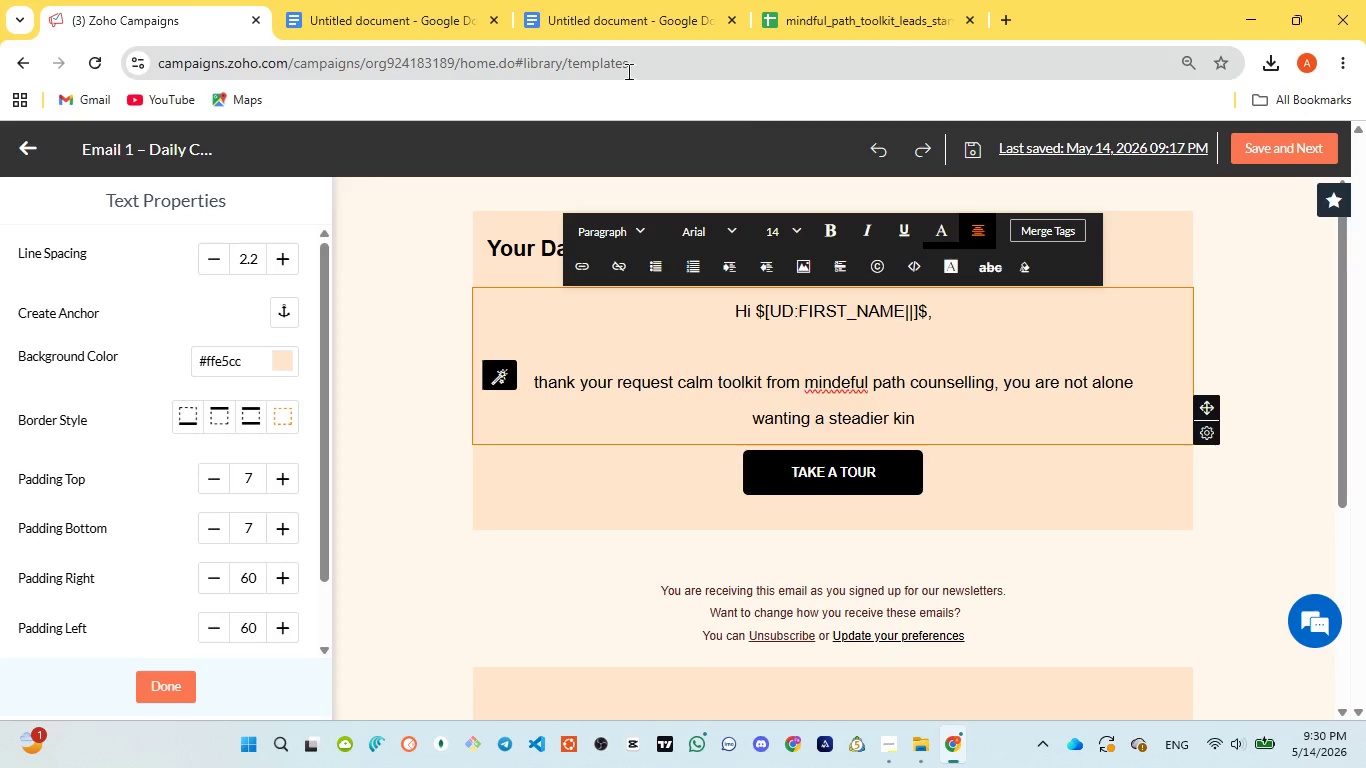 
left_click([574, 26])
 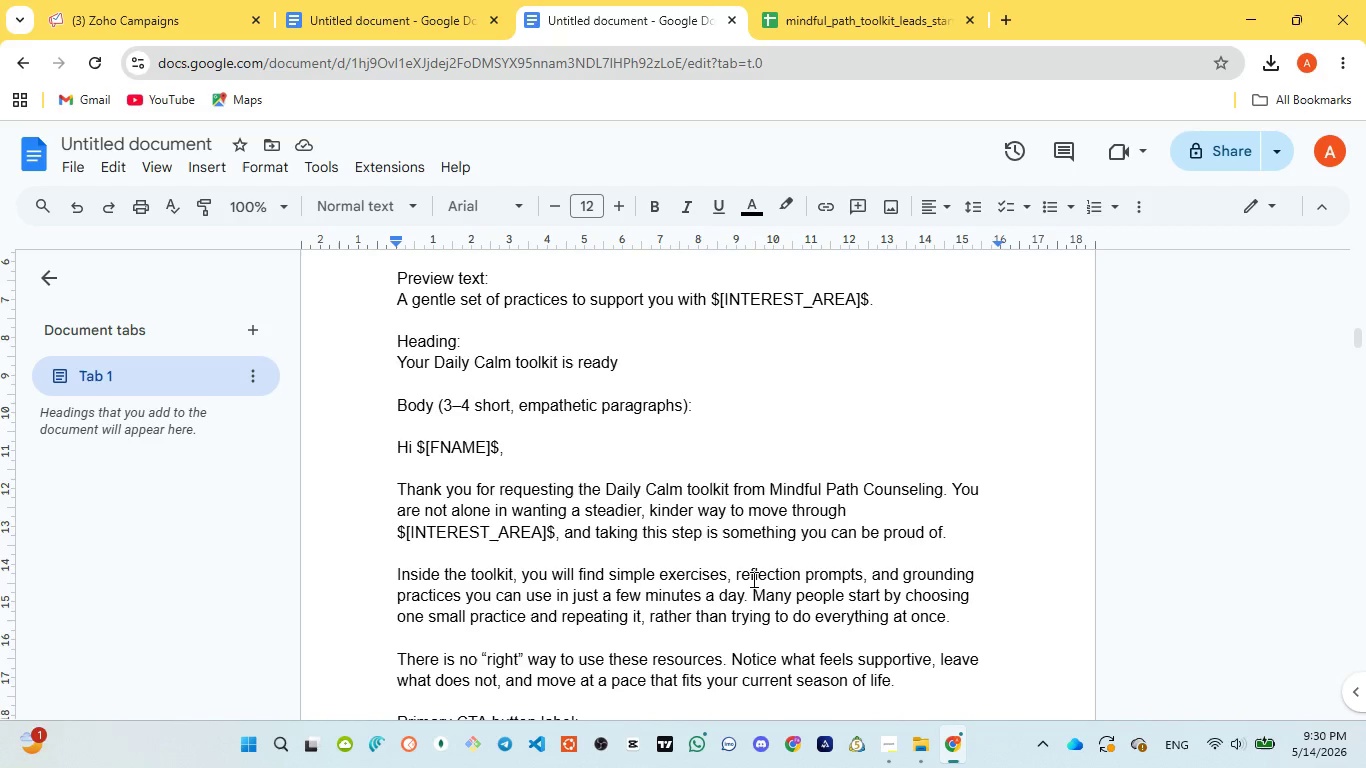 
wait(9.64)
 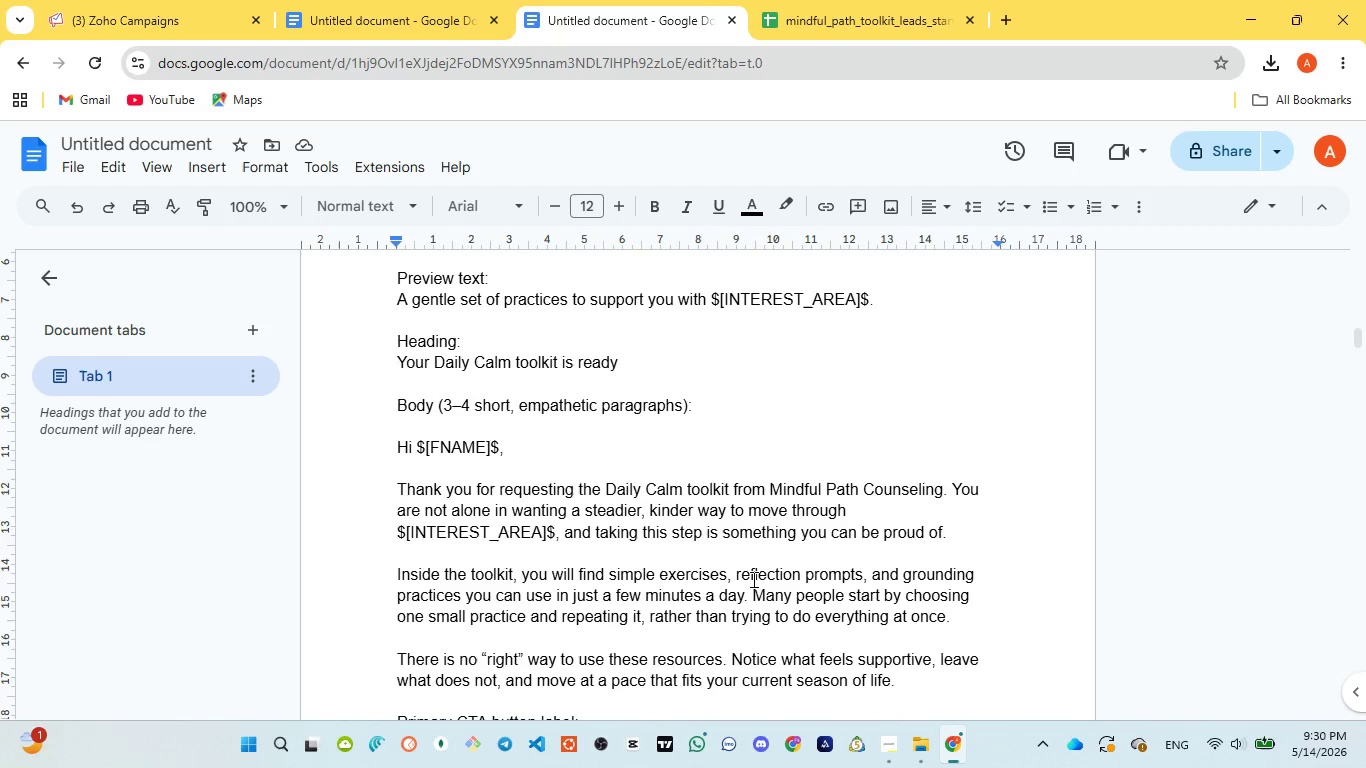 
left_click([136, 15])
 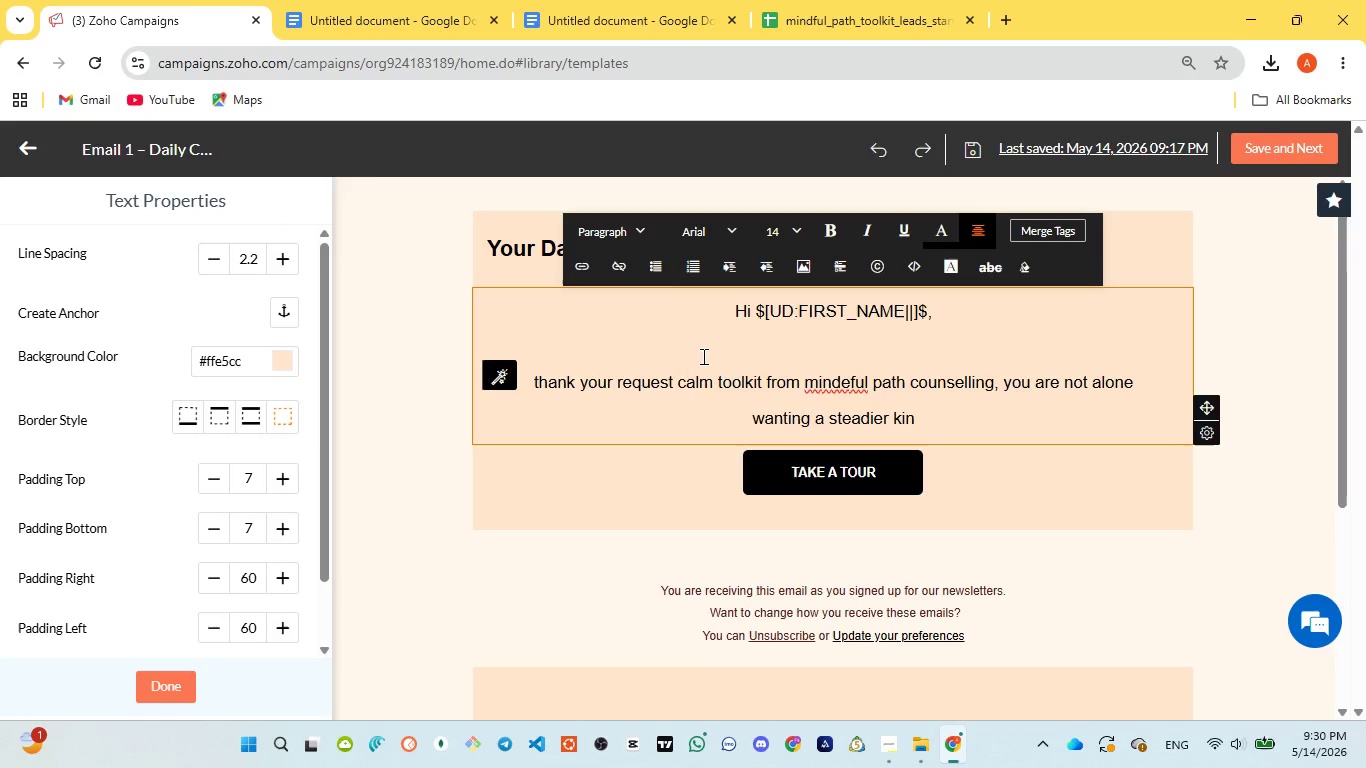 
type(der way to move)
 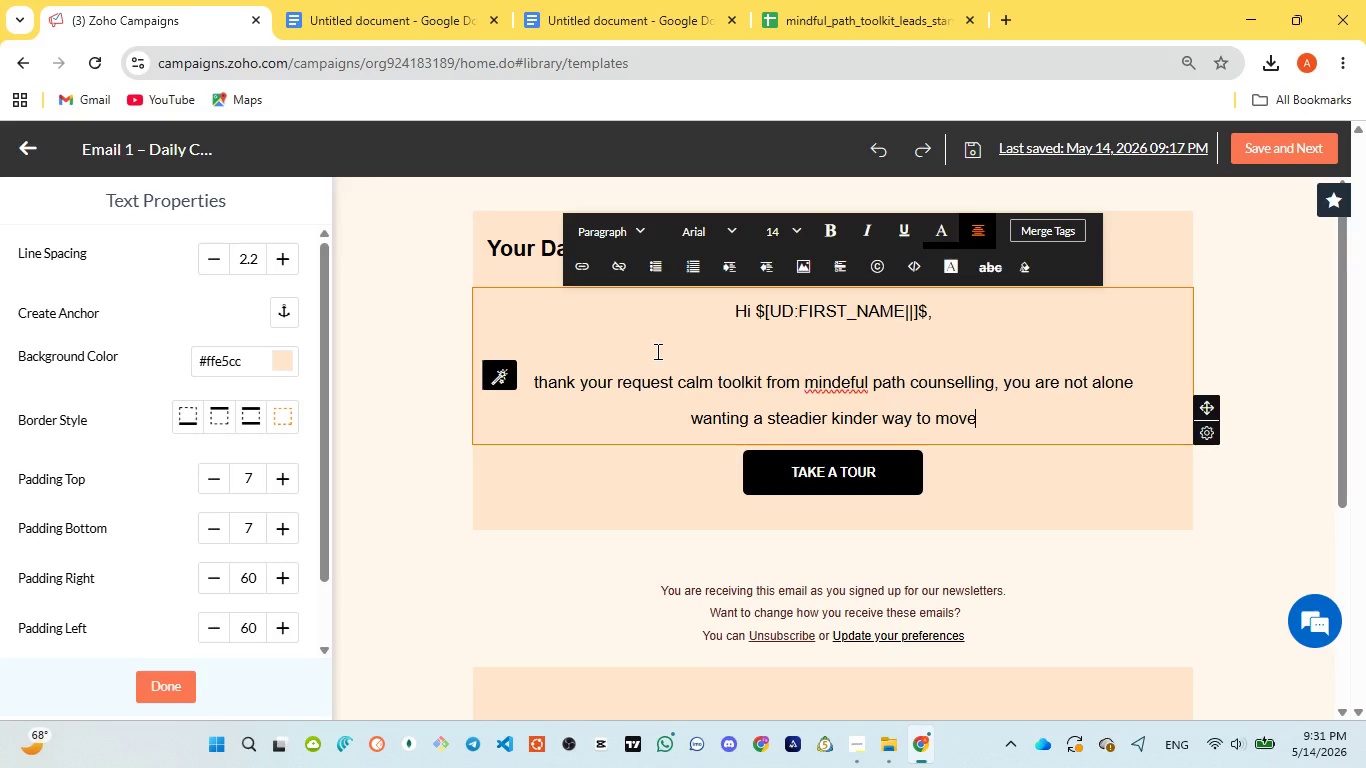 
wait(32.78)
 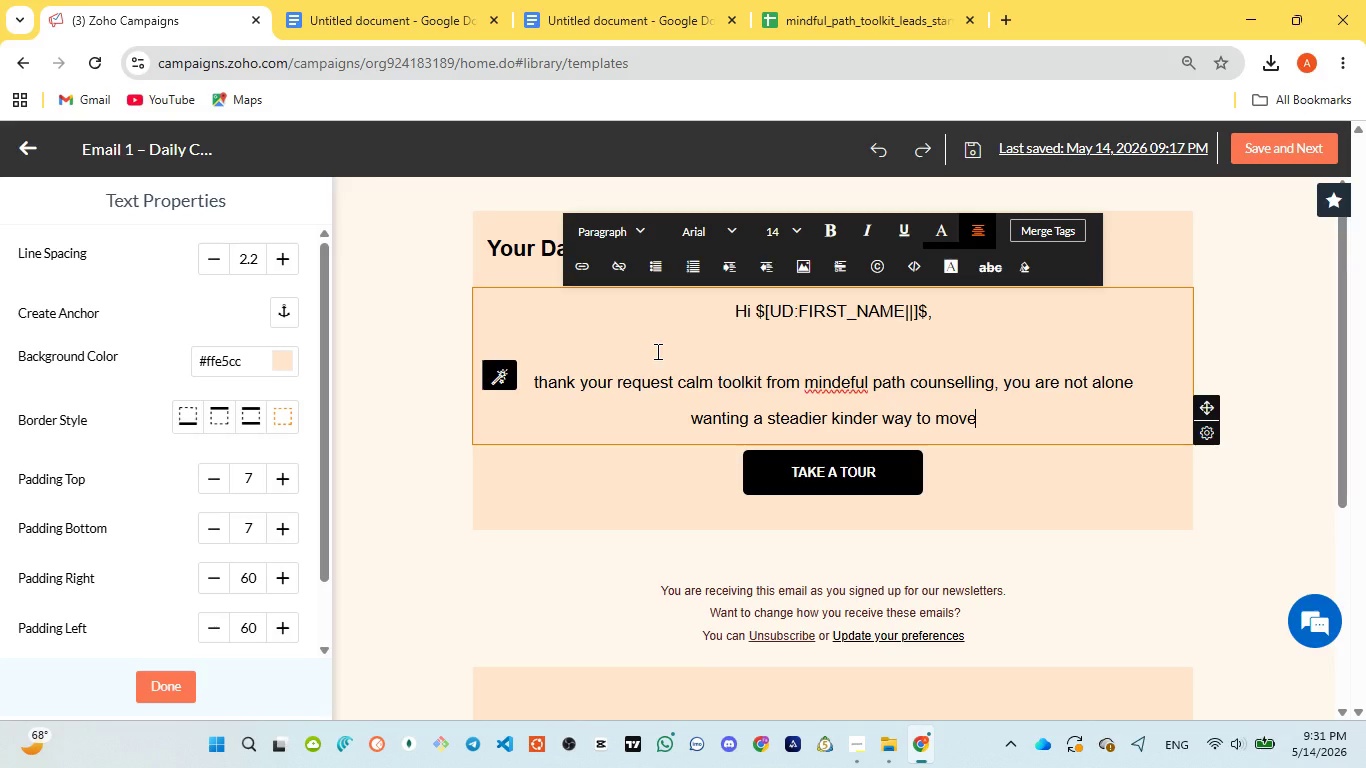 
left_click([575, 36])
 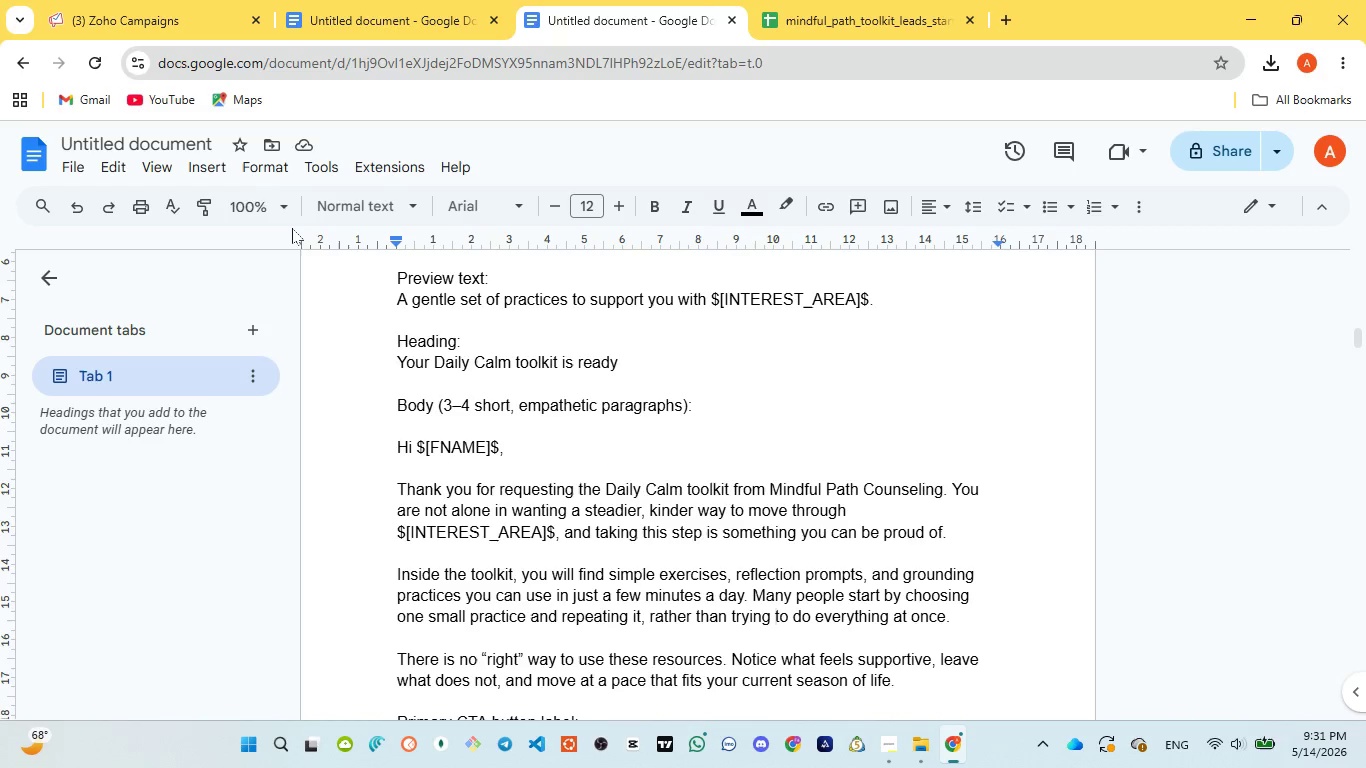 
left_click([153, 31])
 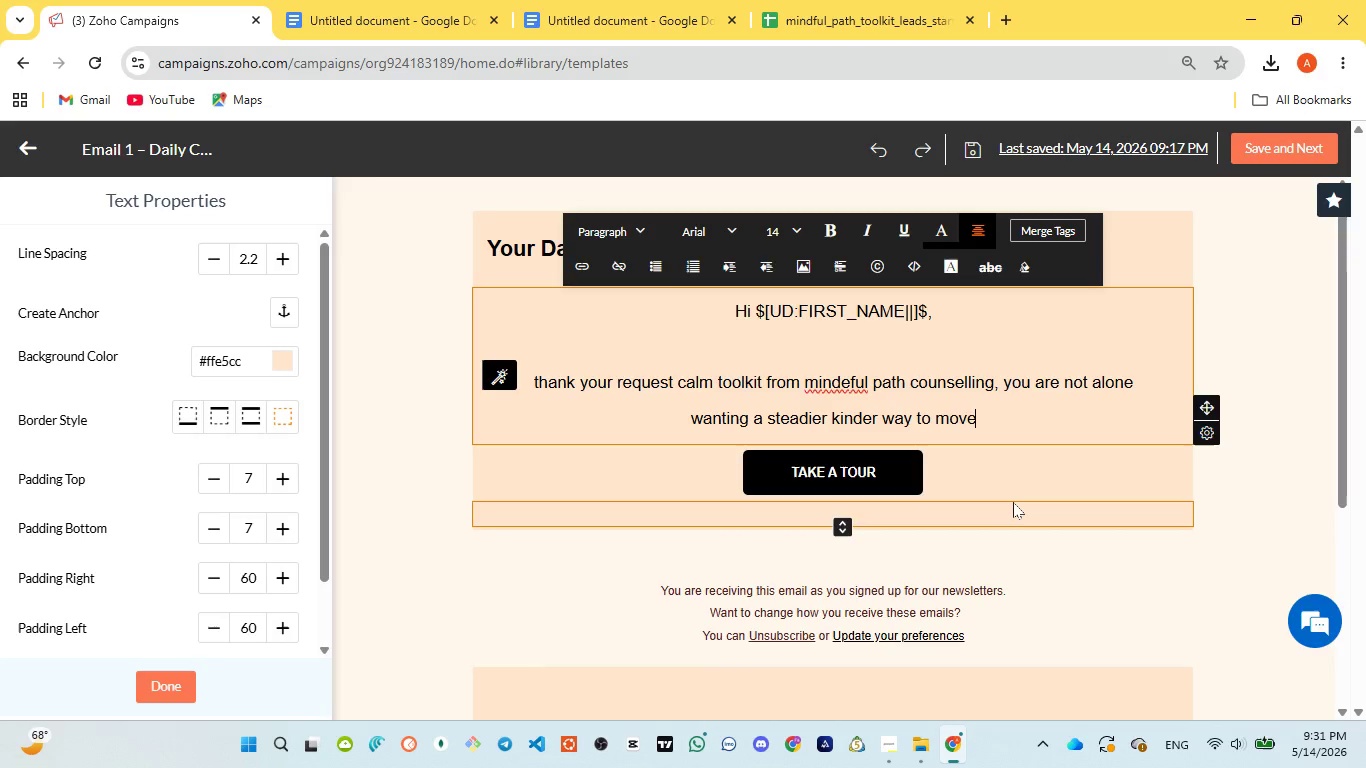 
type(  through )
 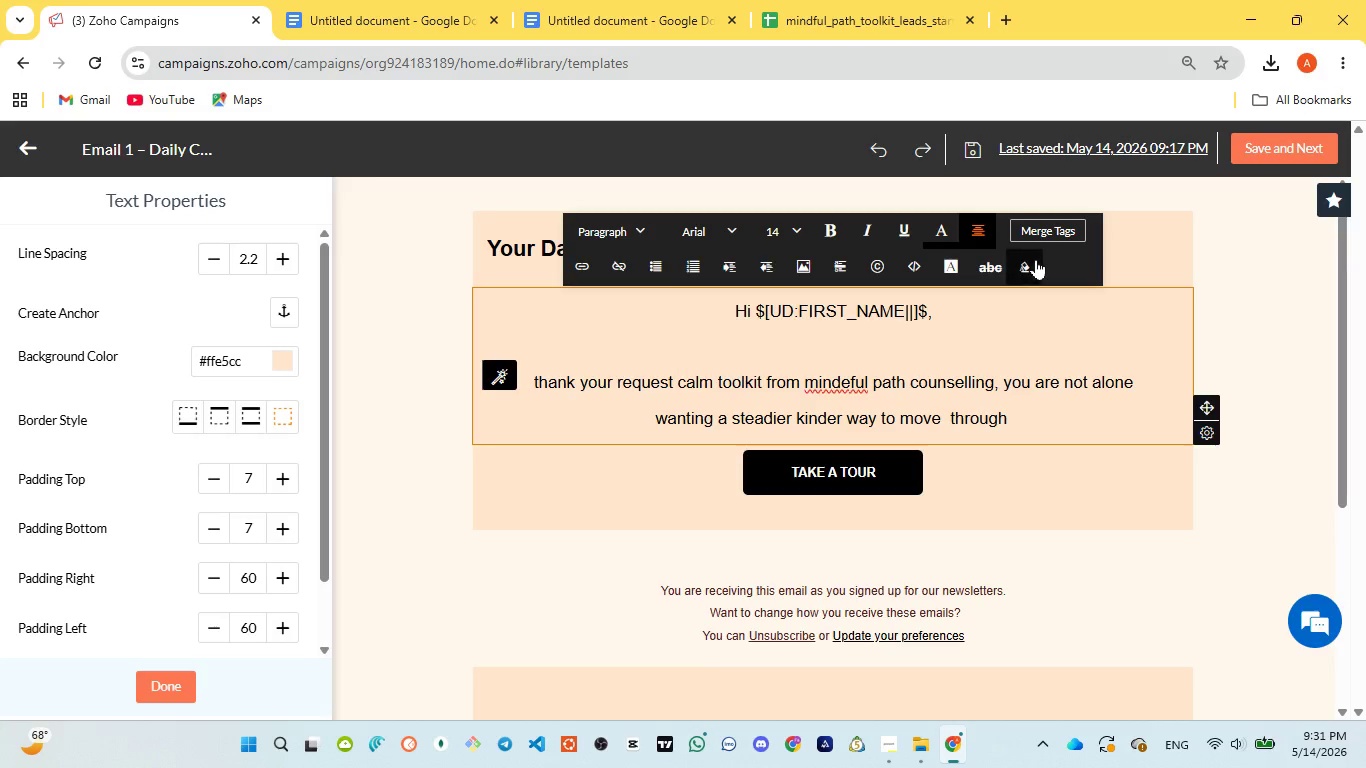 
left_click([1044, 237])
 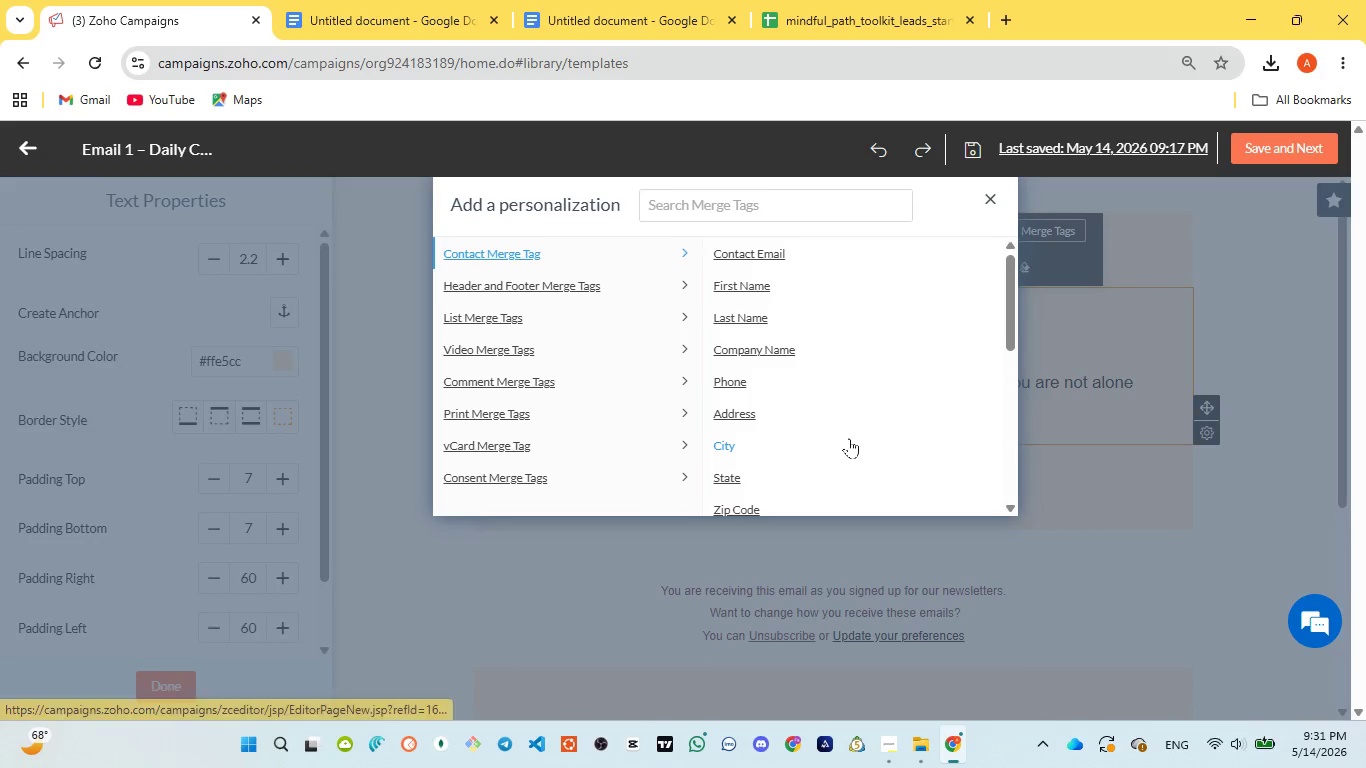 
scroll: coordinate [847, 439], scroll_direction: down, amount: 11.0
 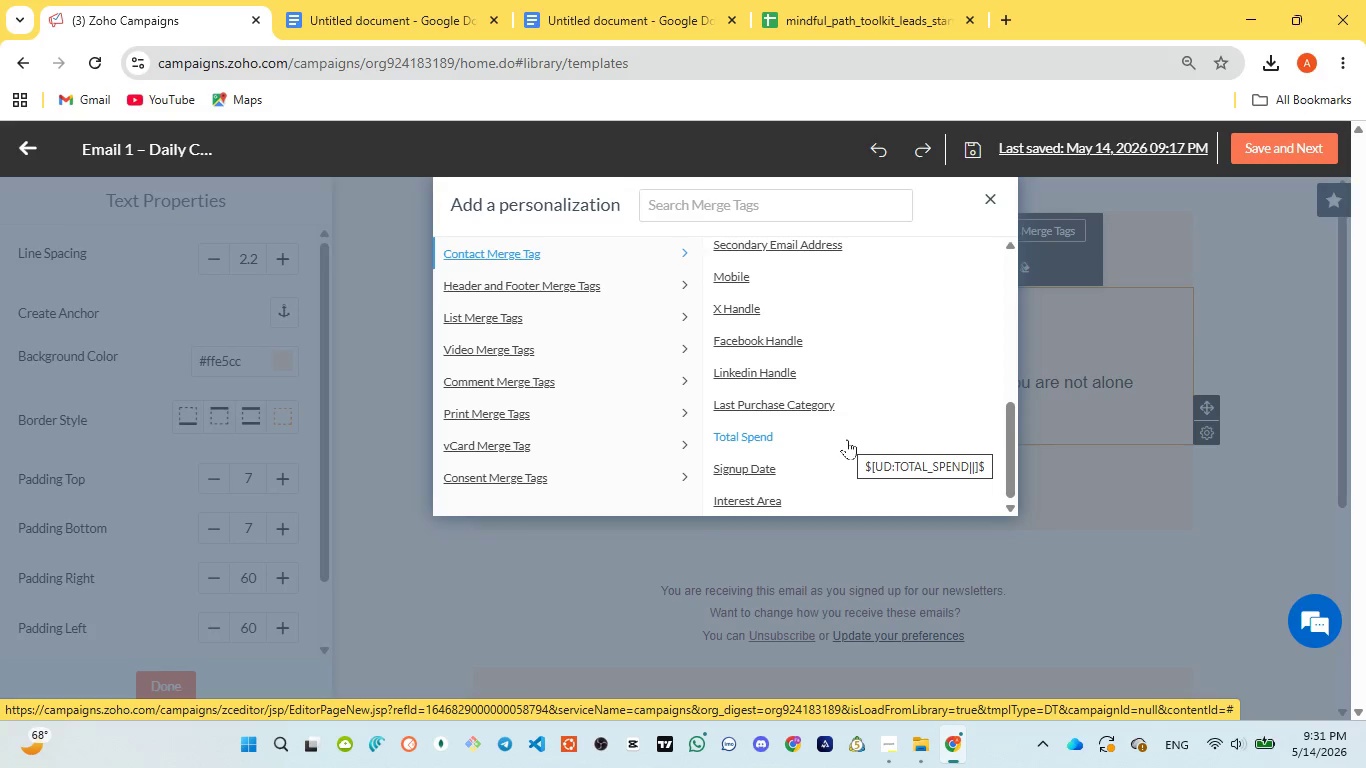 
wait(10.29)
 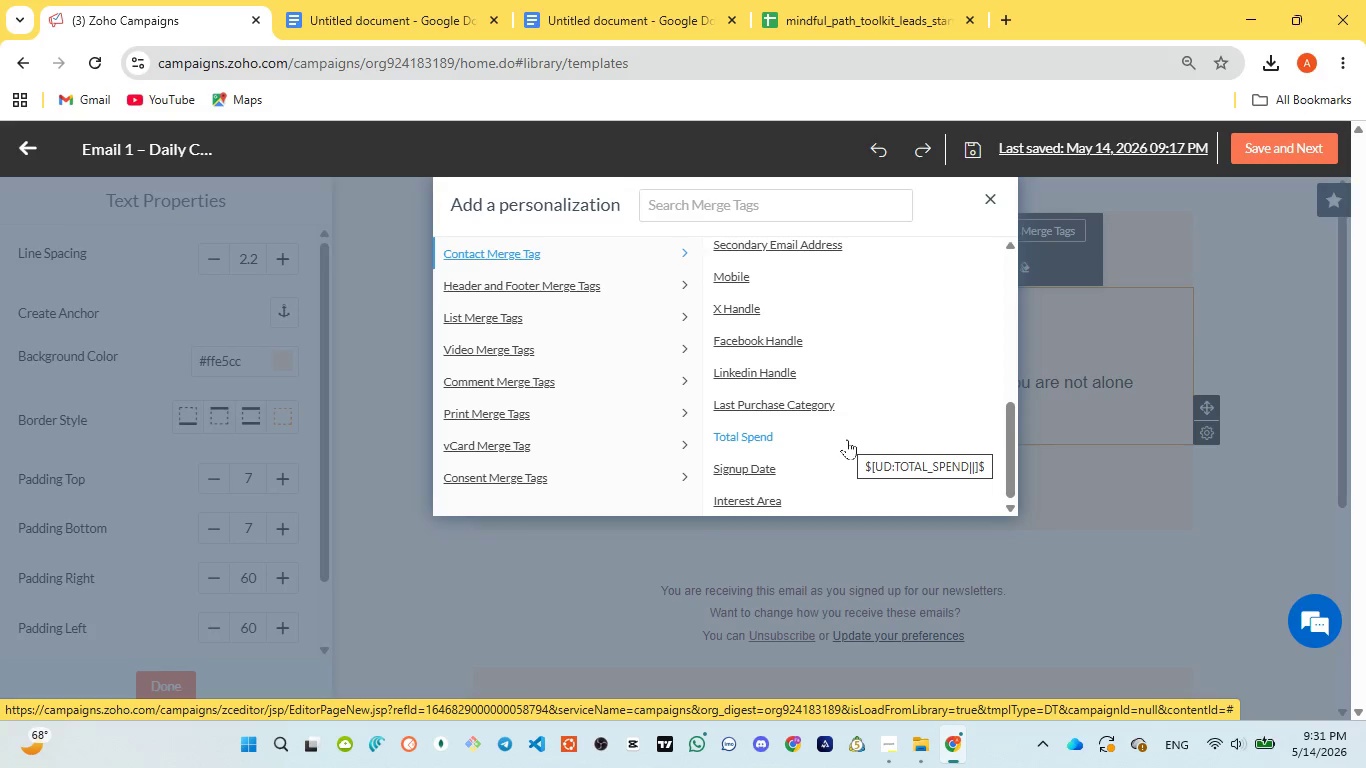 
left_click([872, 669])